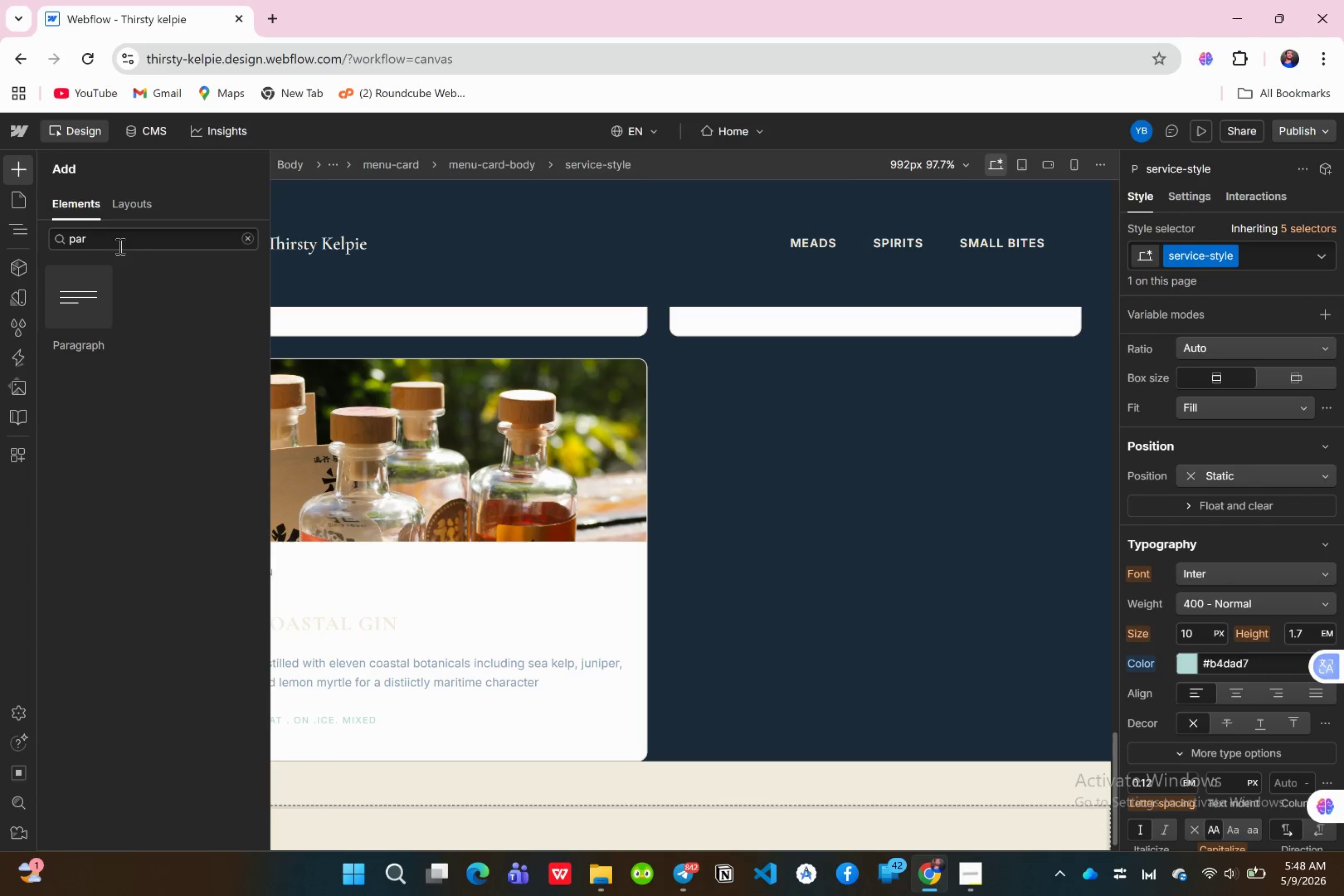 
left_click([119, 246])
 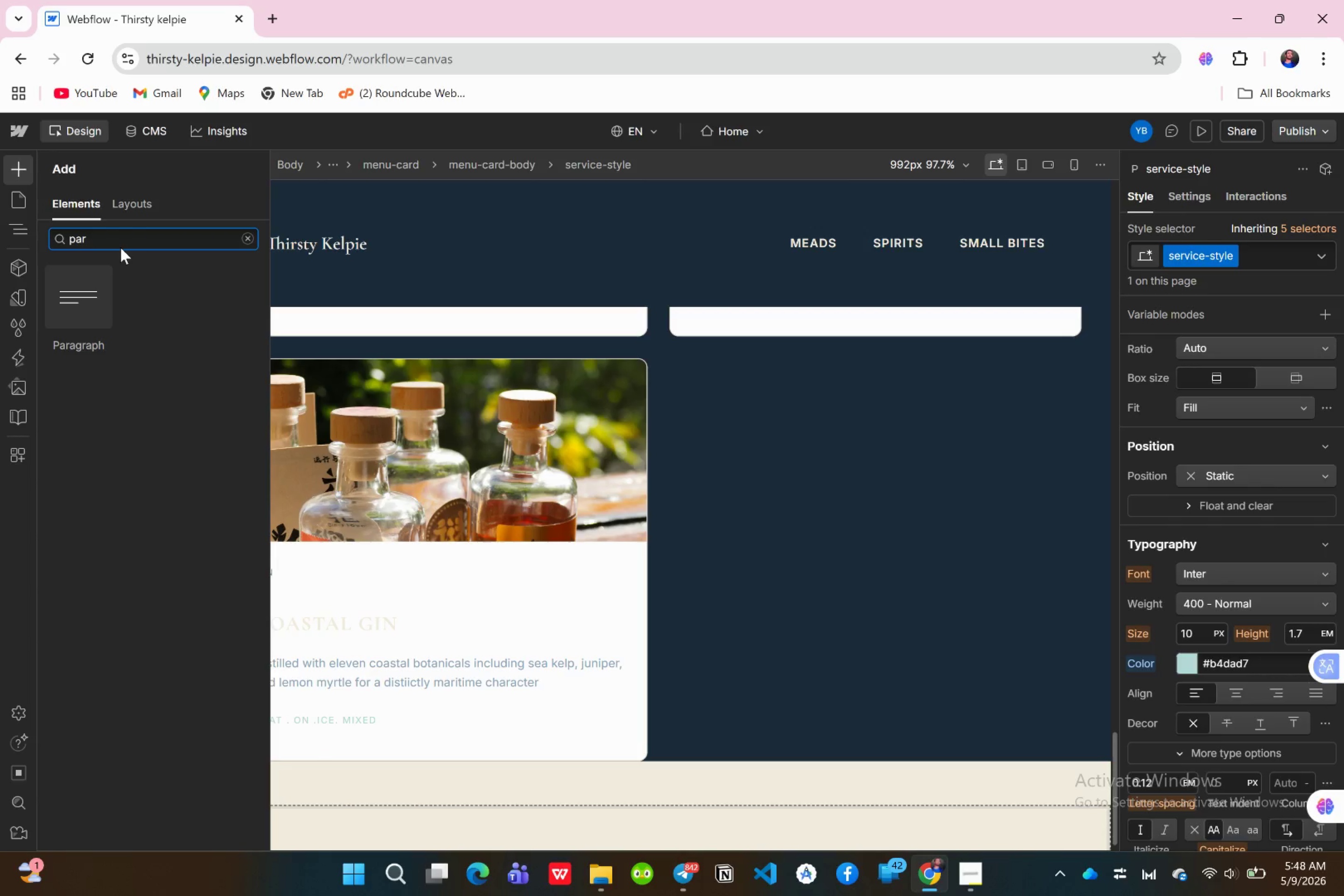 
key(Backspace)
key(Backspace)
key(Backspace)
key(Backspace)
type(div)
 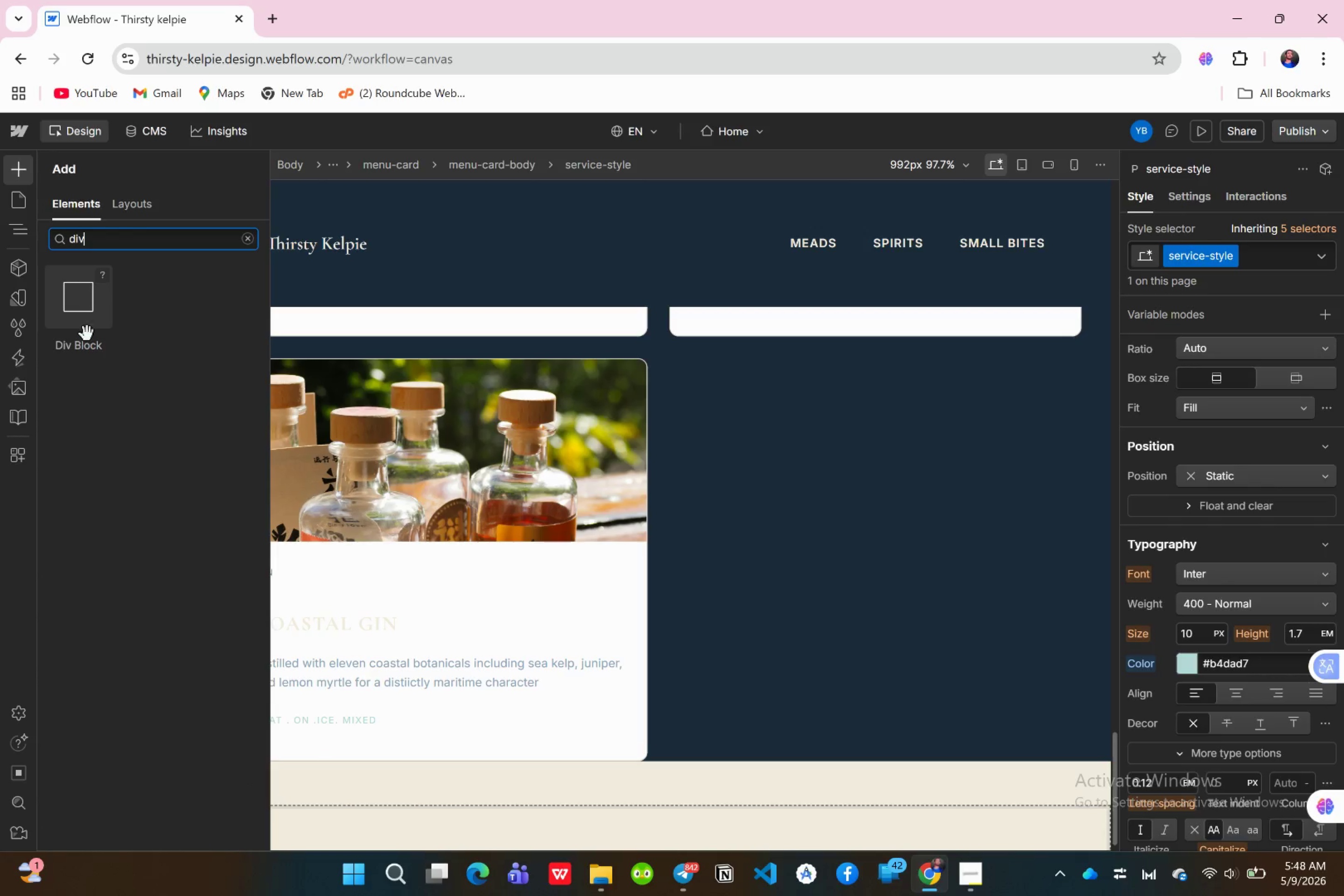 
left_click_drag(start_coordinate=[80, 314], to_coordinate=[187, 801])
 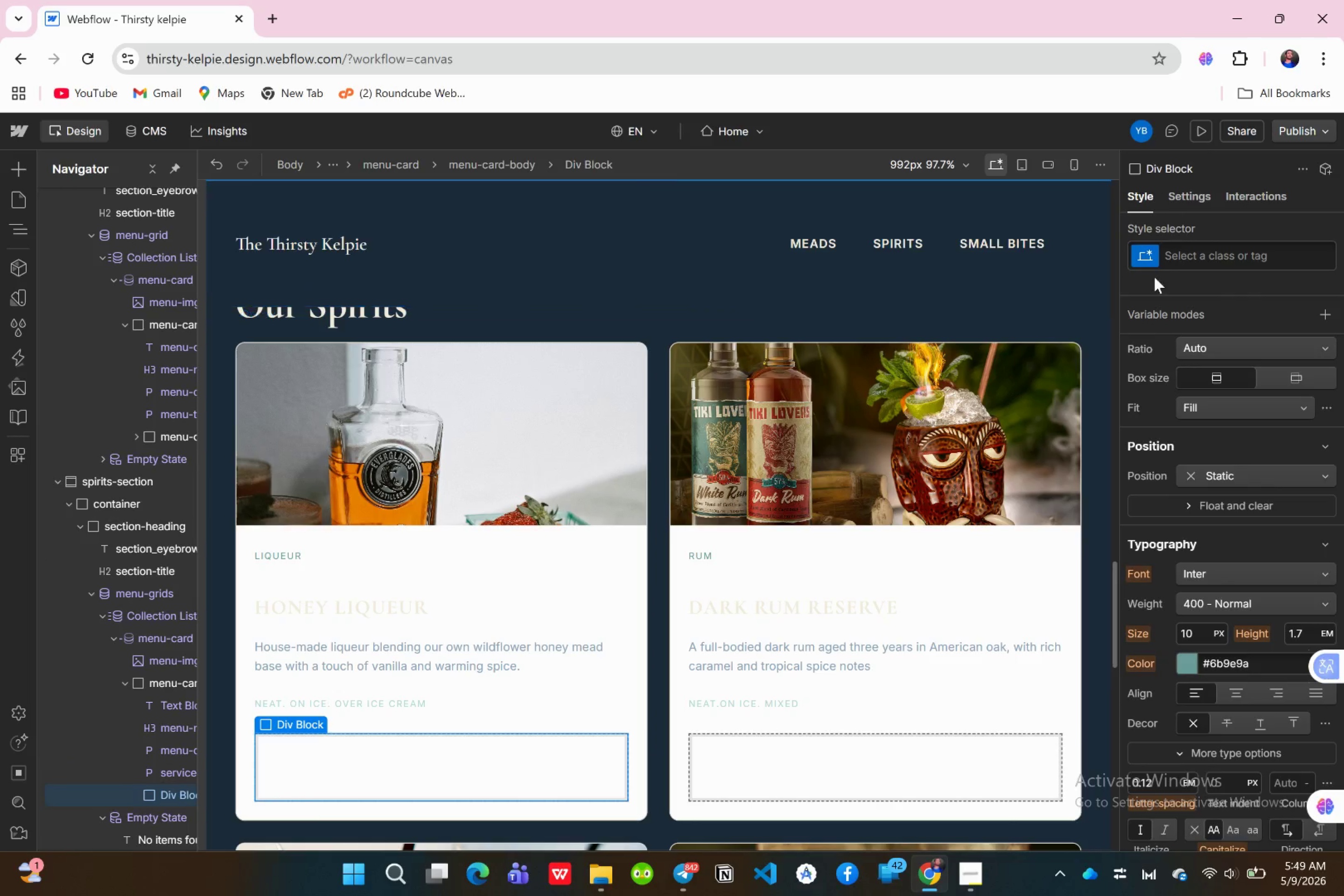 
left_click([1182, 247])
 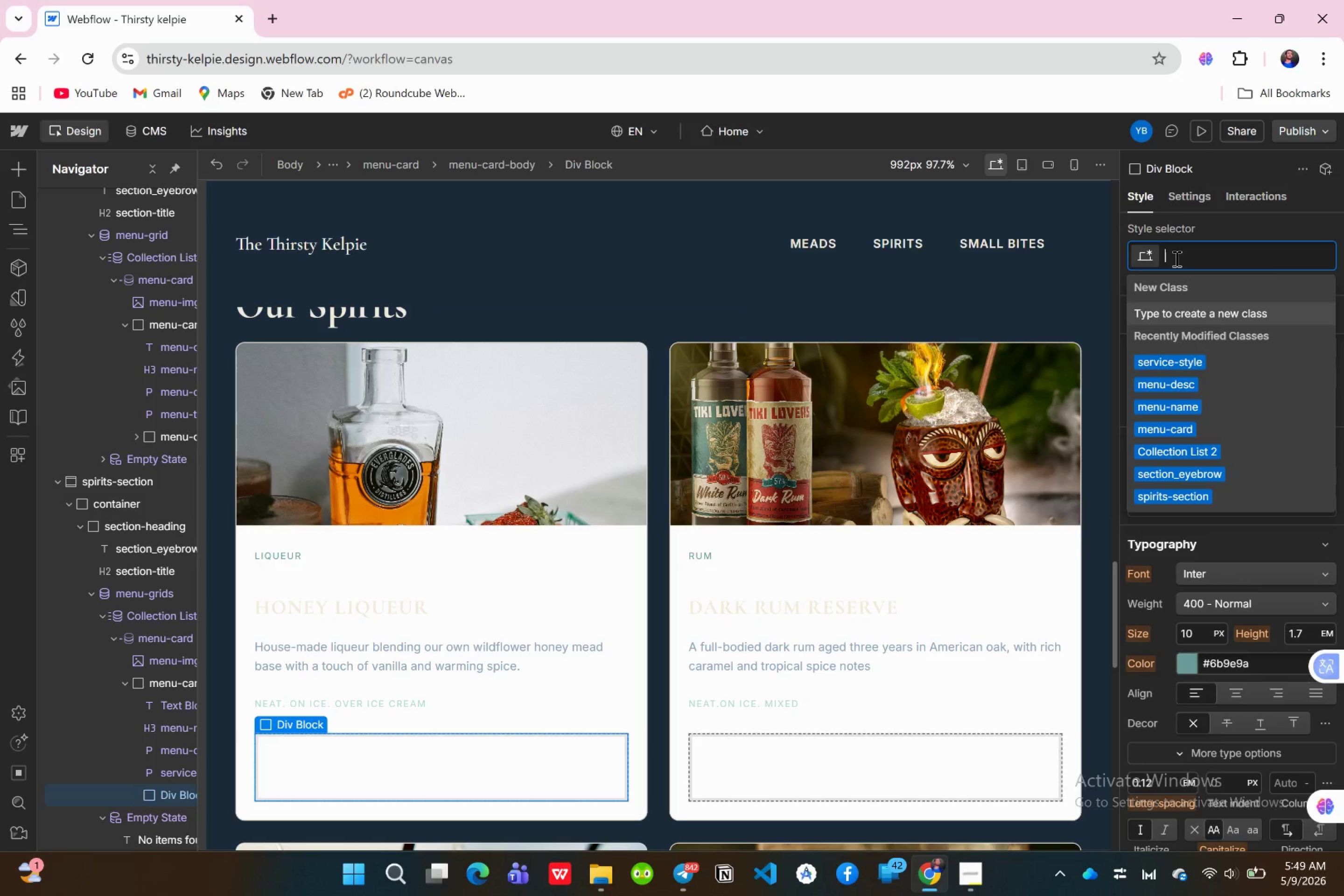 
wait(12.33)
 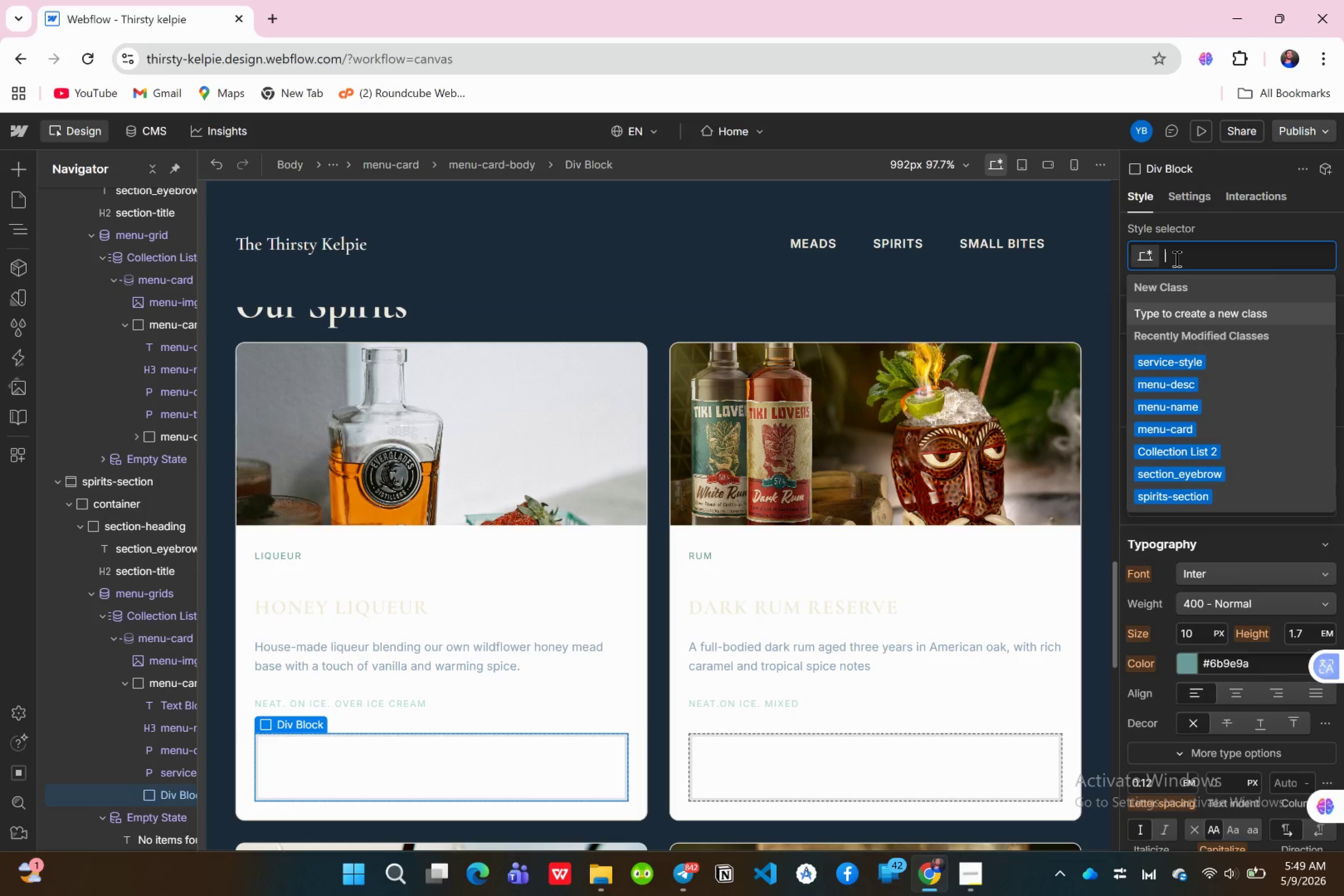 
type(menu-card)
 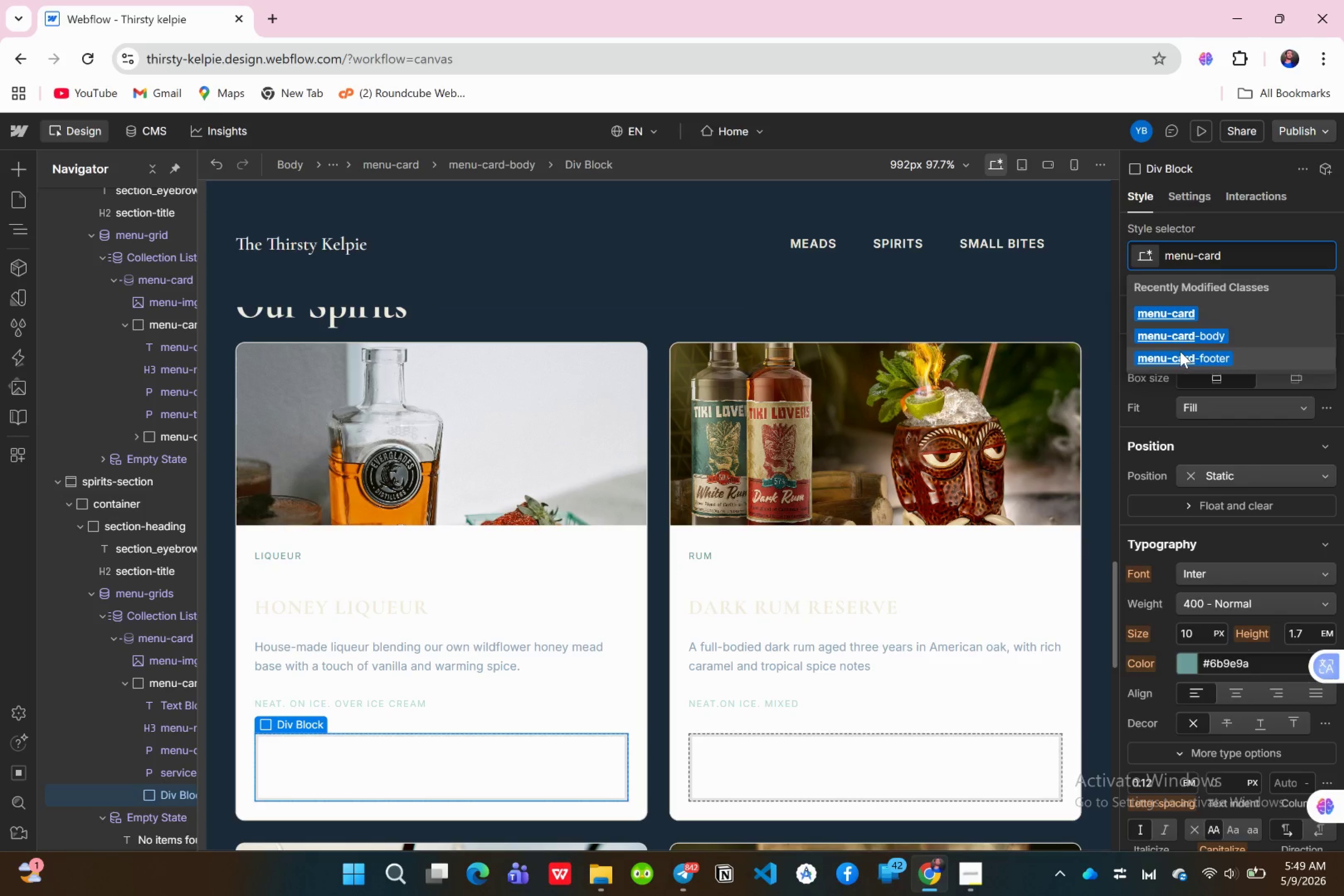 
left_click([1181, 351])
 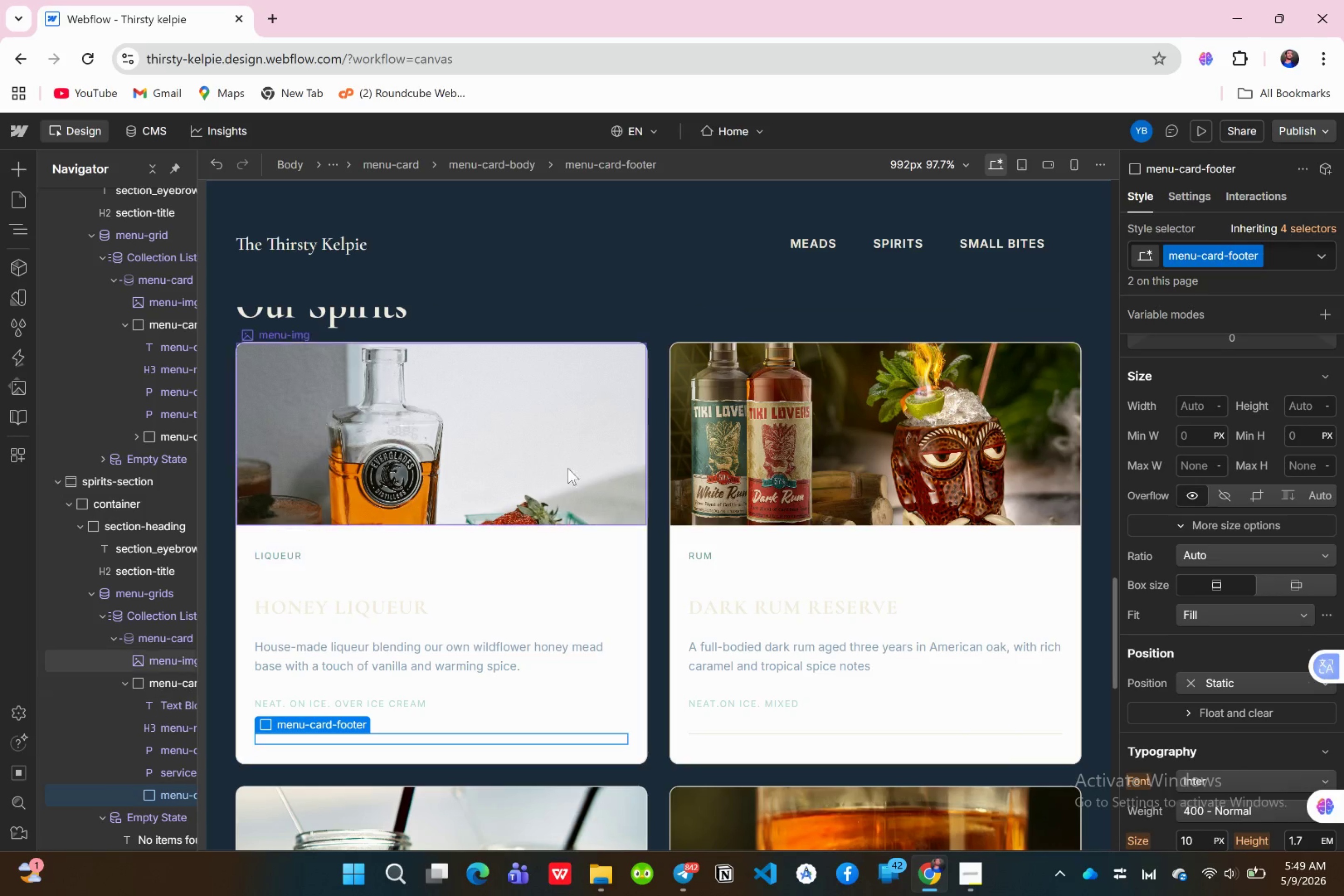 
wait(7.41)
 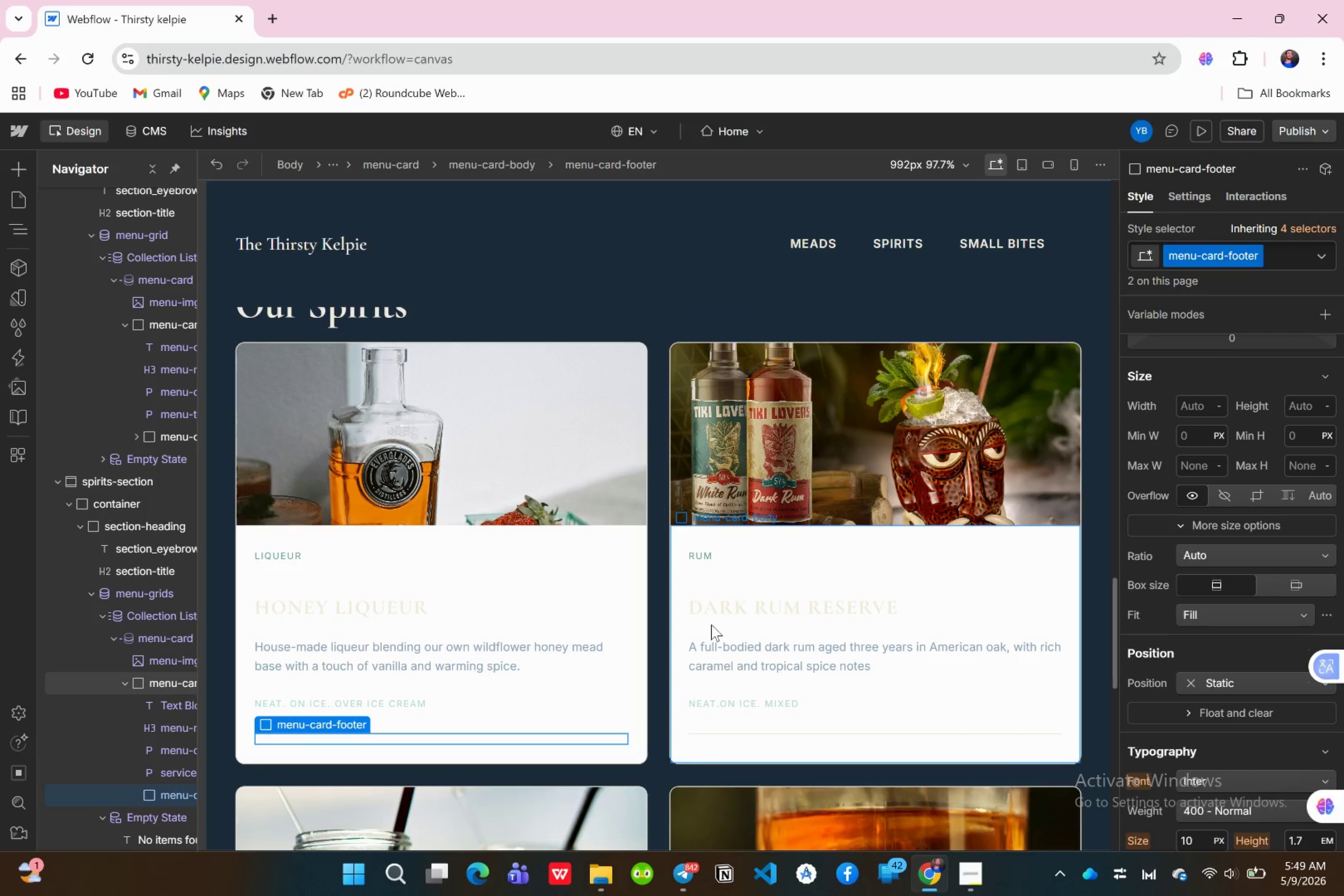 
left_click([3, 168])
 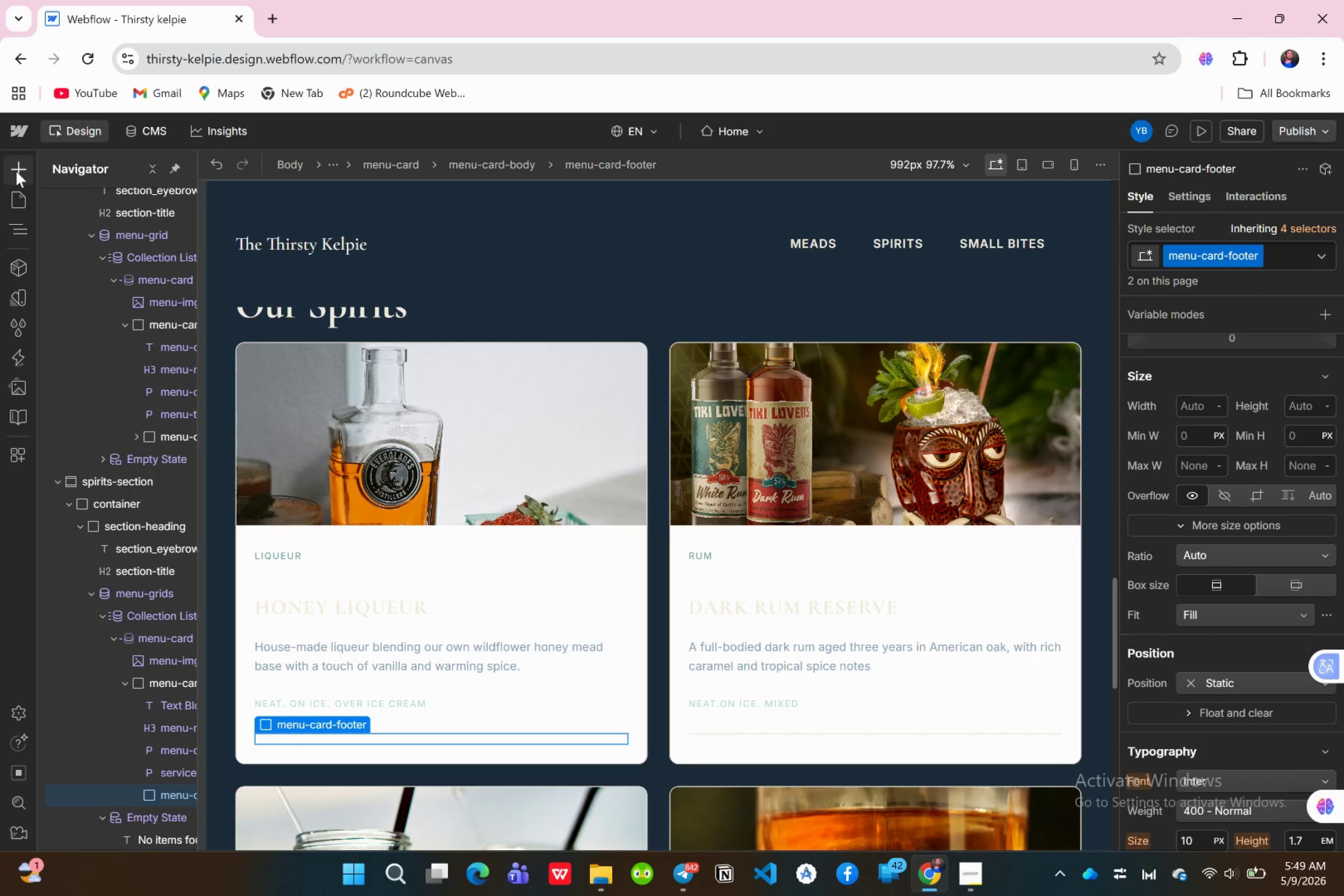 
left_click([19, 171])
 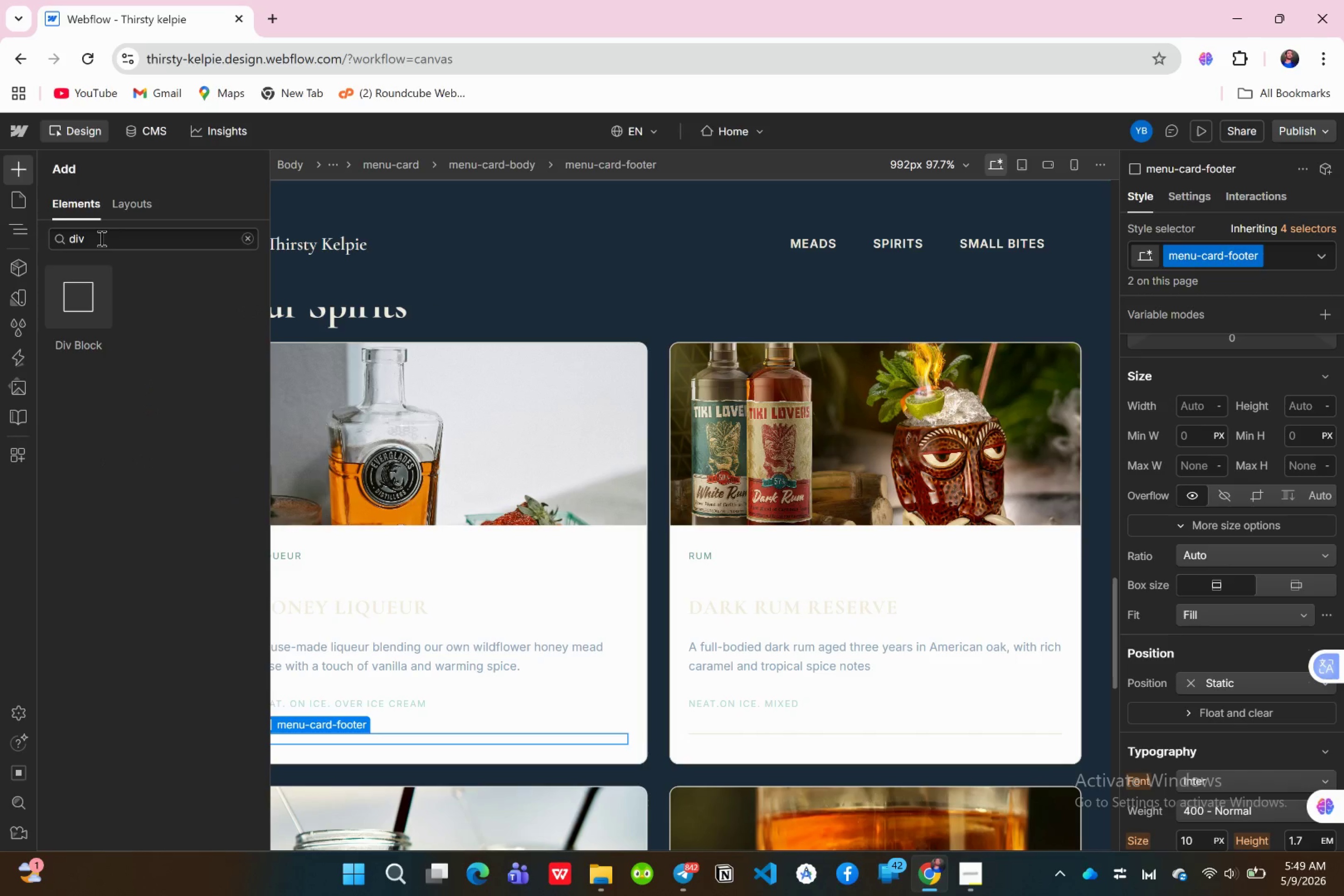 
left_click([100, 238])
 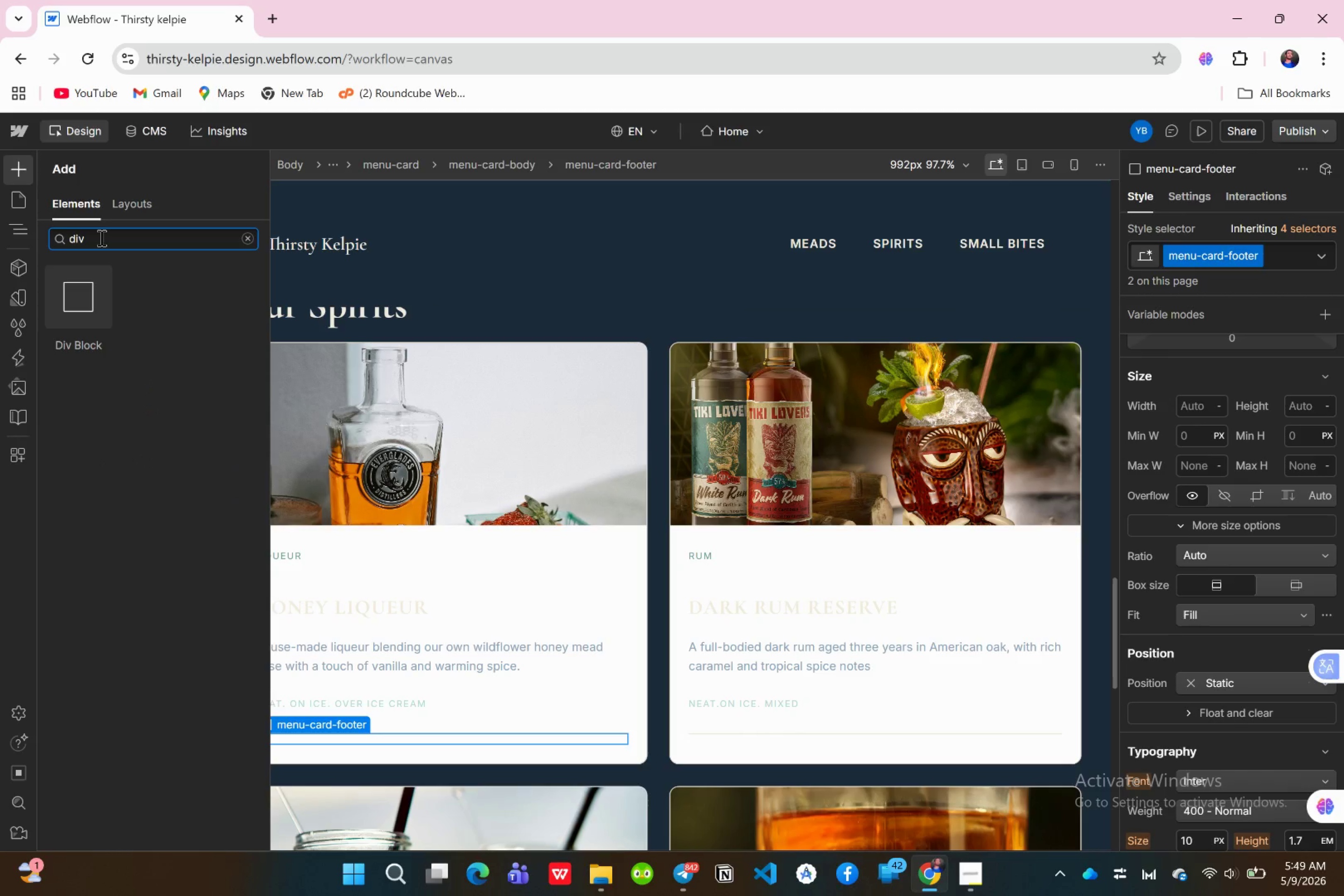 
key(Backspace)
key(Backspace)
key(Backspace)
key(Backspace)
type(text)
 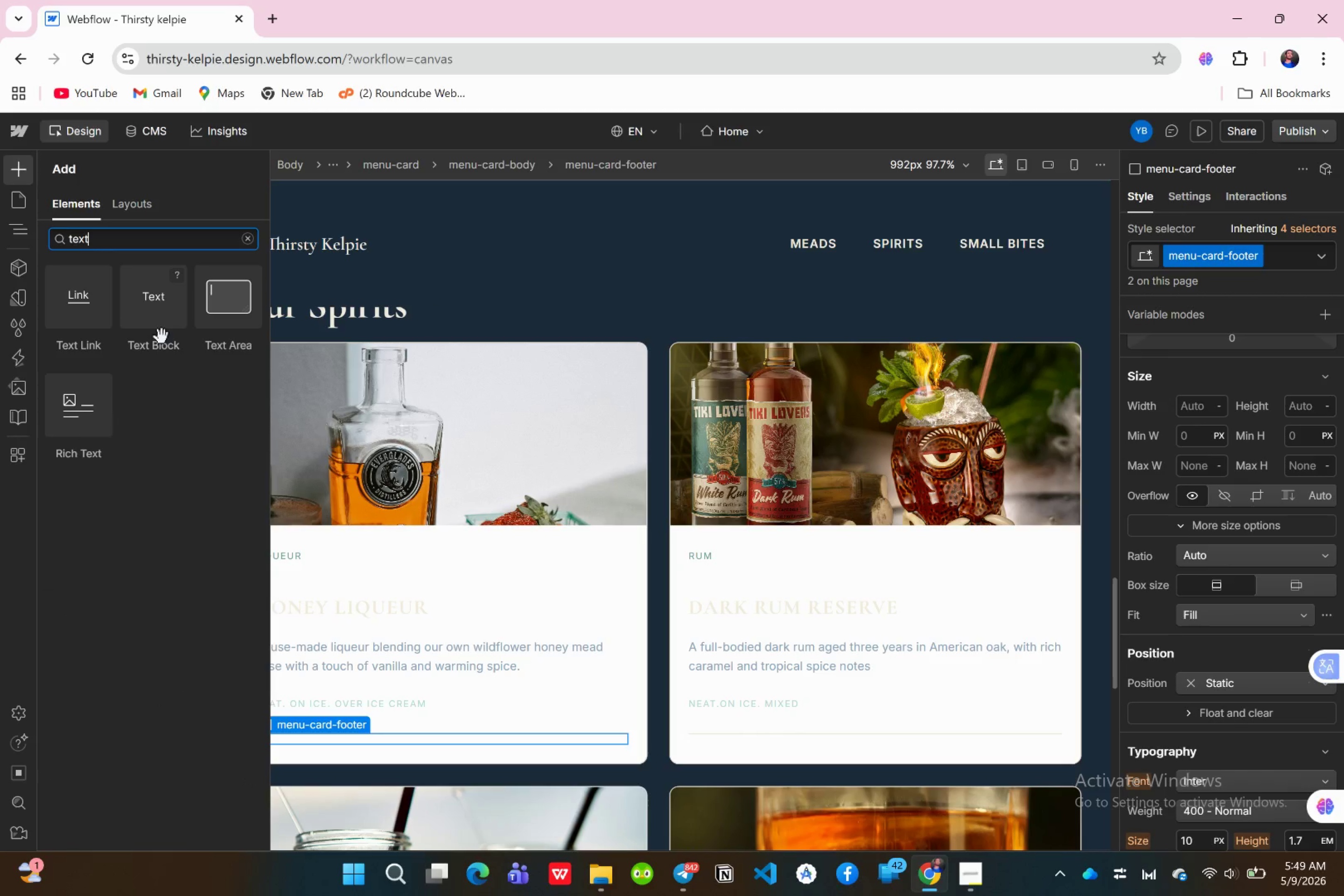 
left_click_drag(start_coordinate=[160, 325], to_coordinate=[180, 813])
 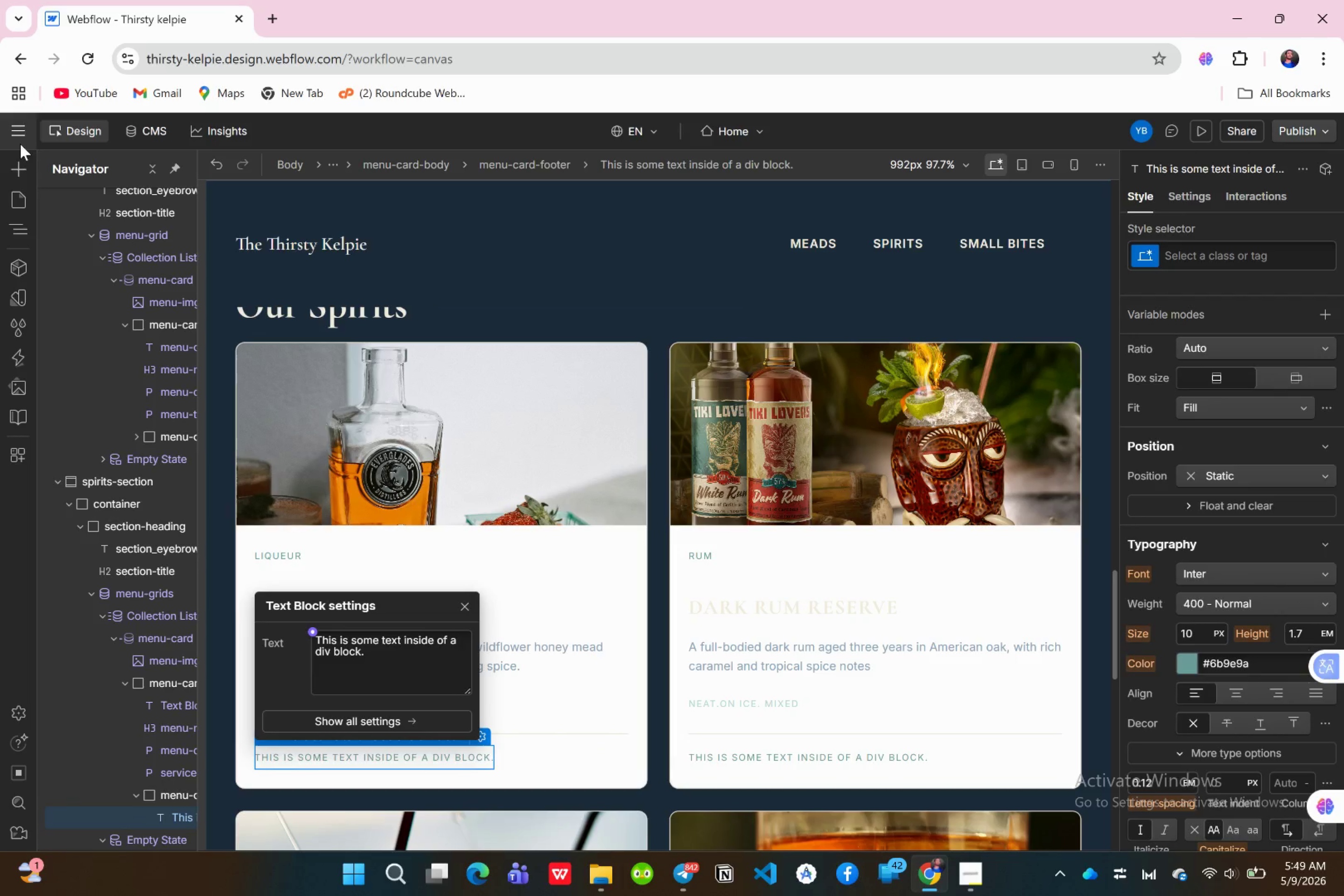 
left_click([20, 161])
 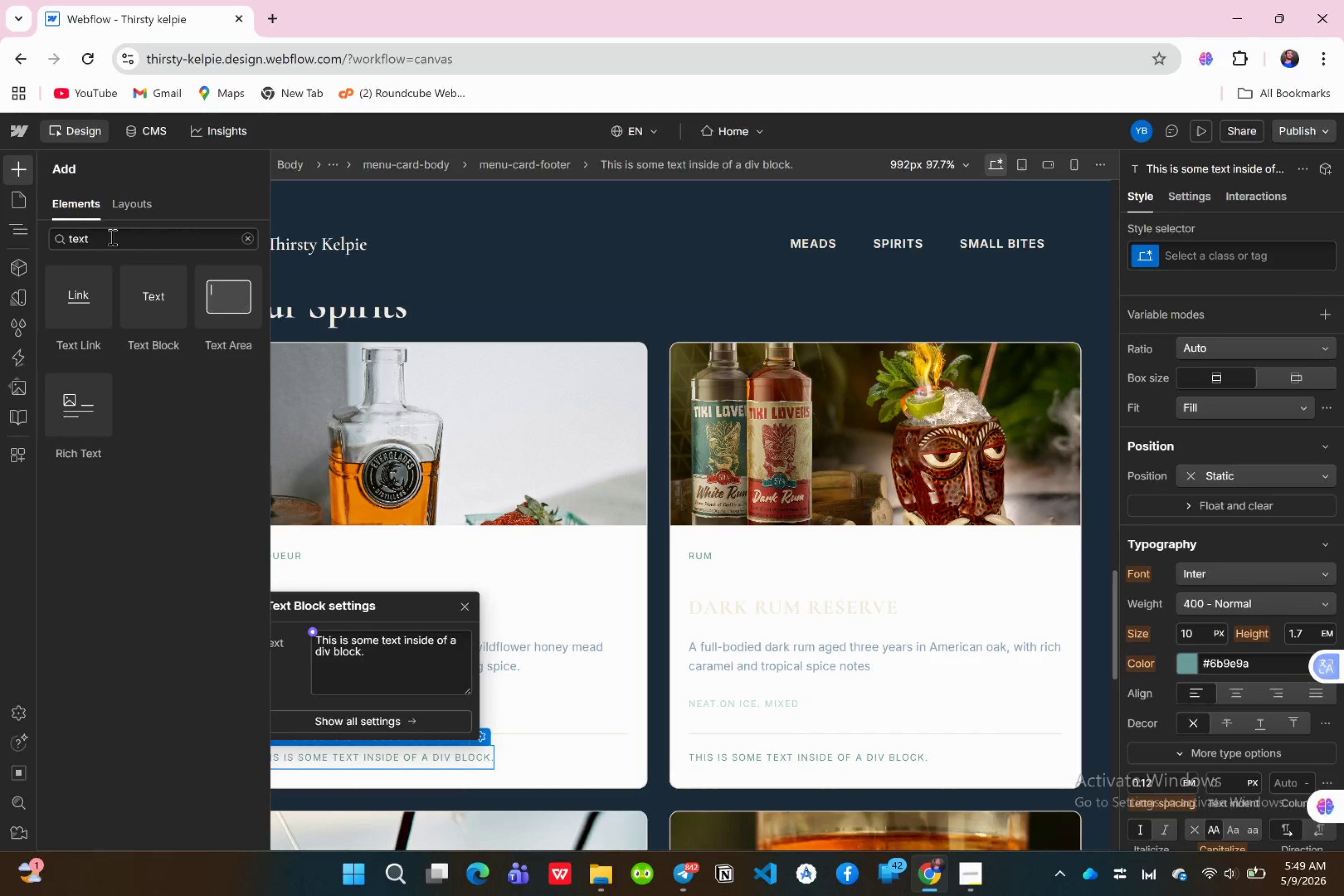 
left_click([112, 237])
 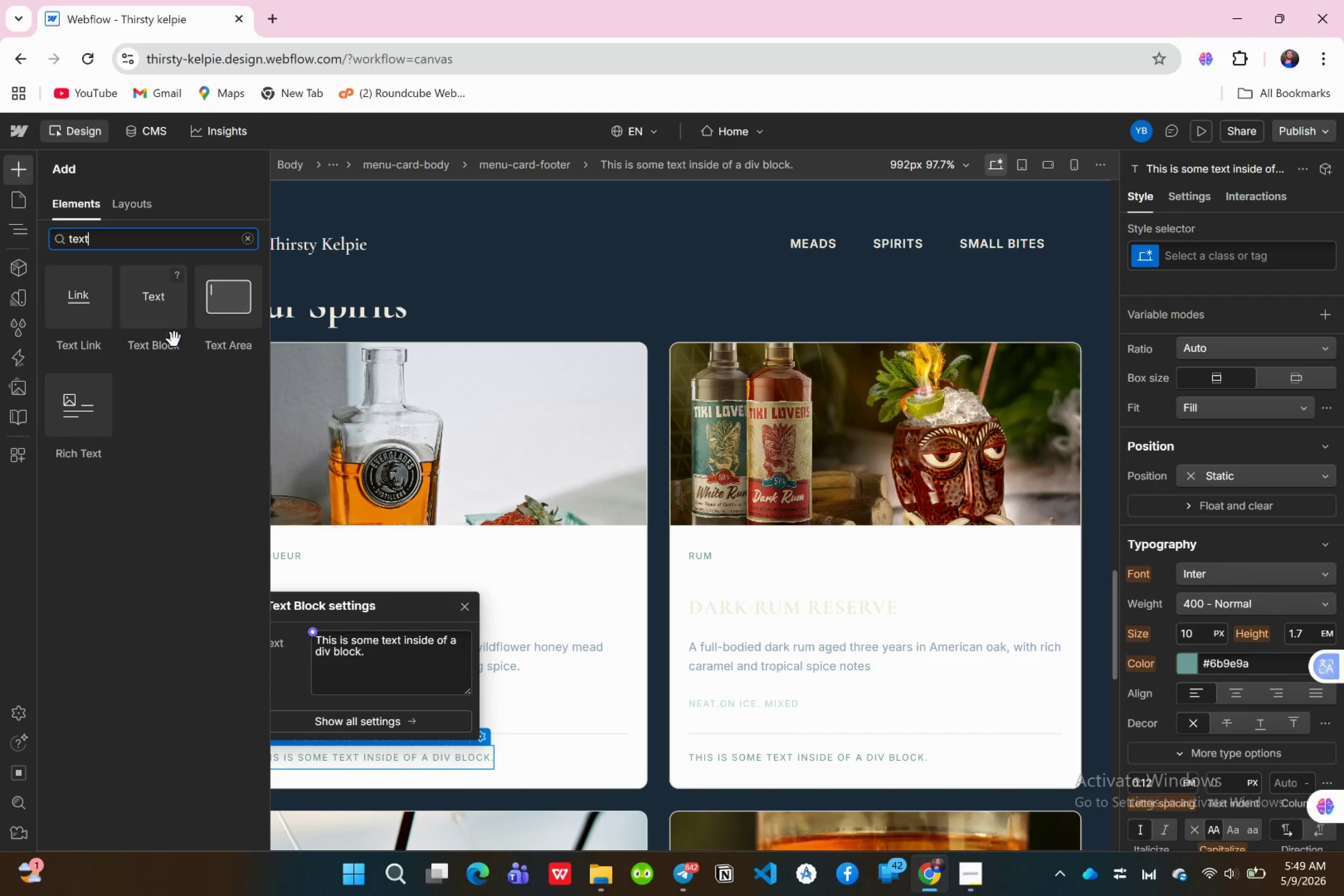 
left_click_drag(start_coordinate=[165, 312], to_coordinate=[184, 748])
 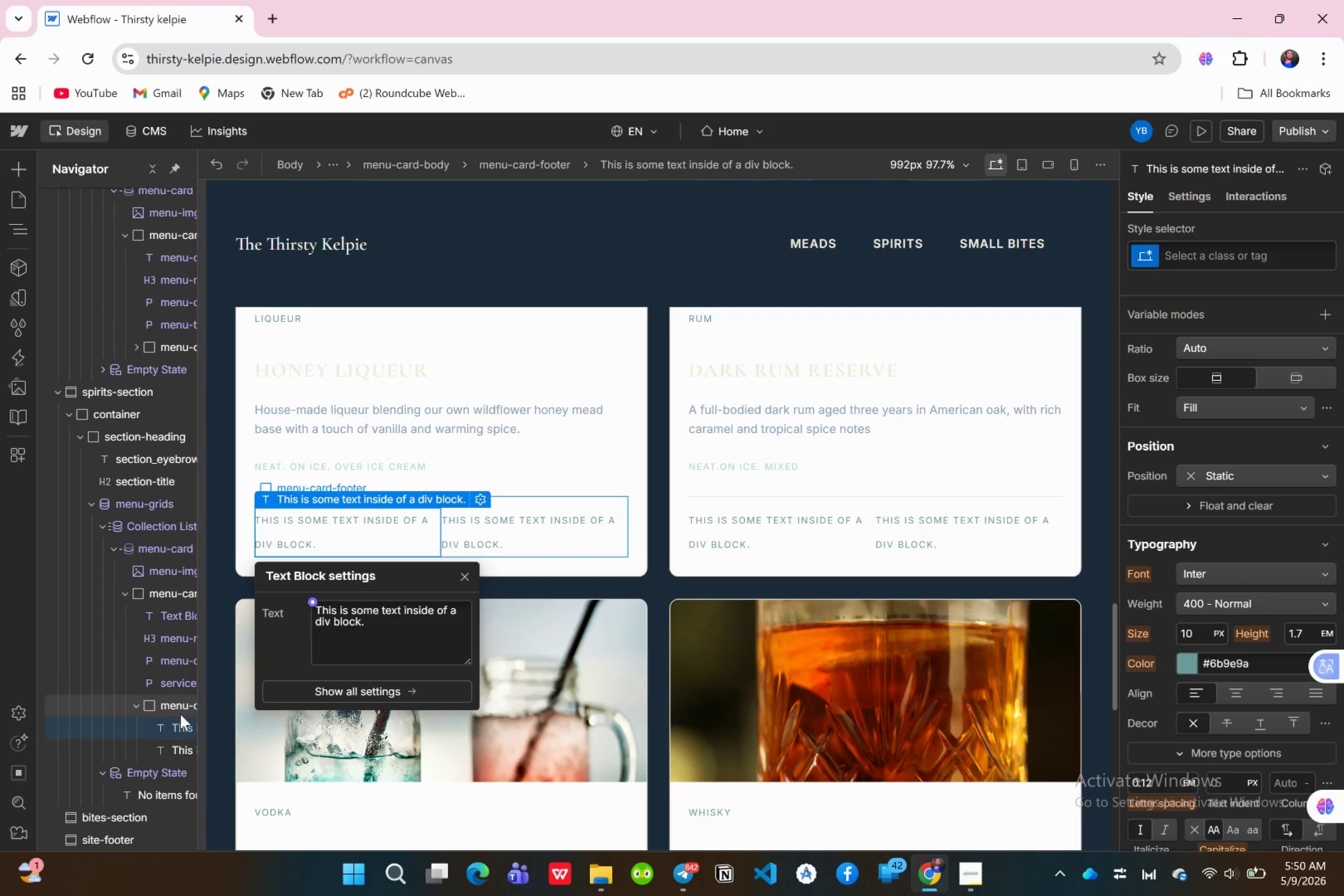 
left_click([179, 720])
 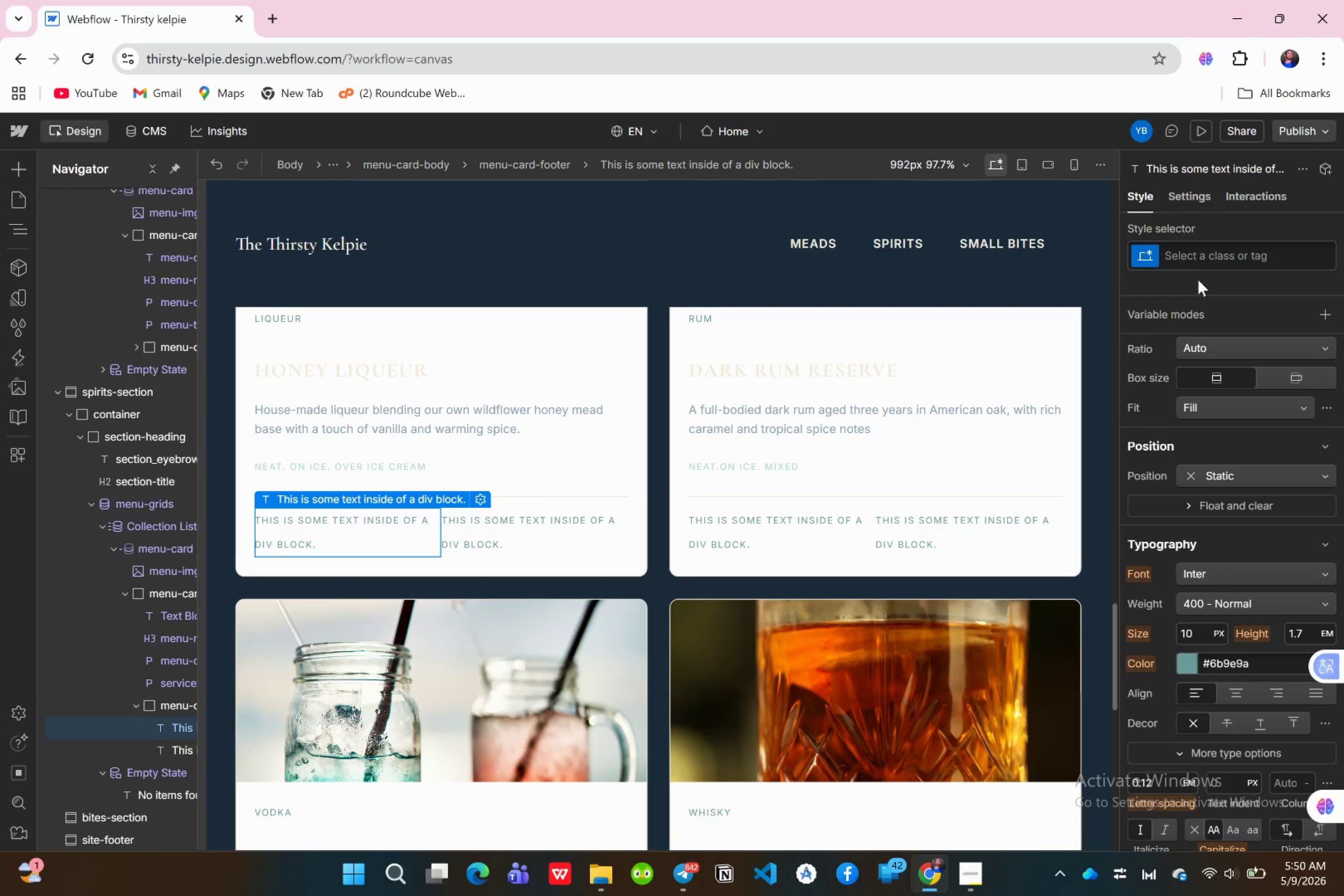 
left_click([1196, 259])
 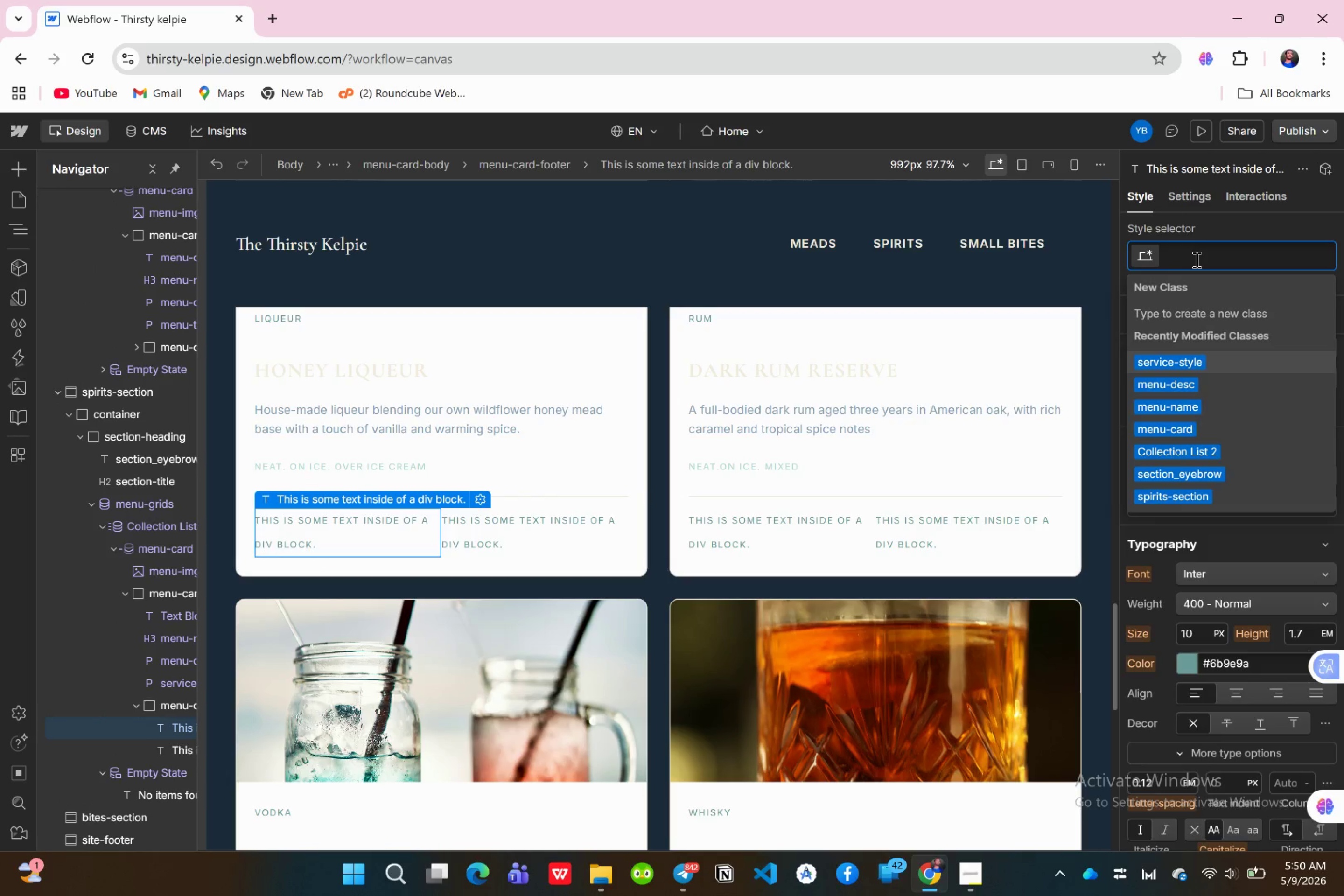 
type(menu-abv)
 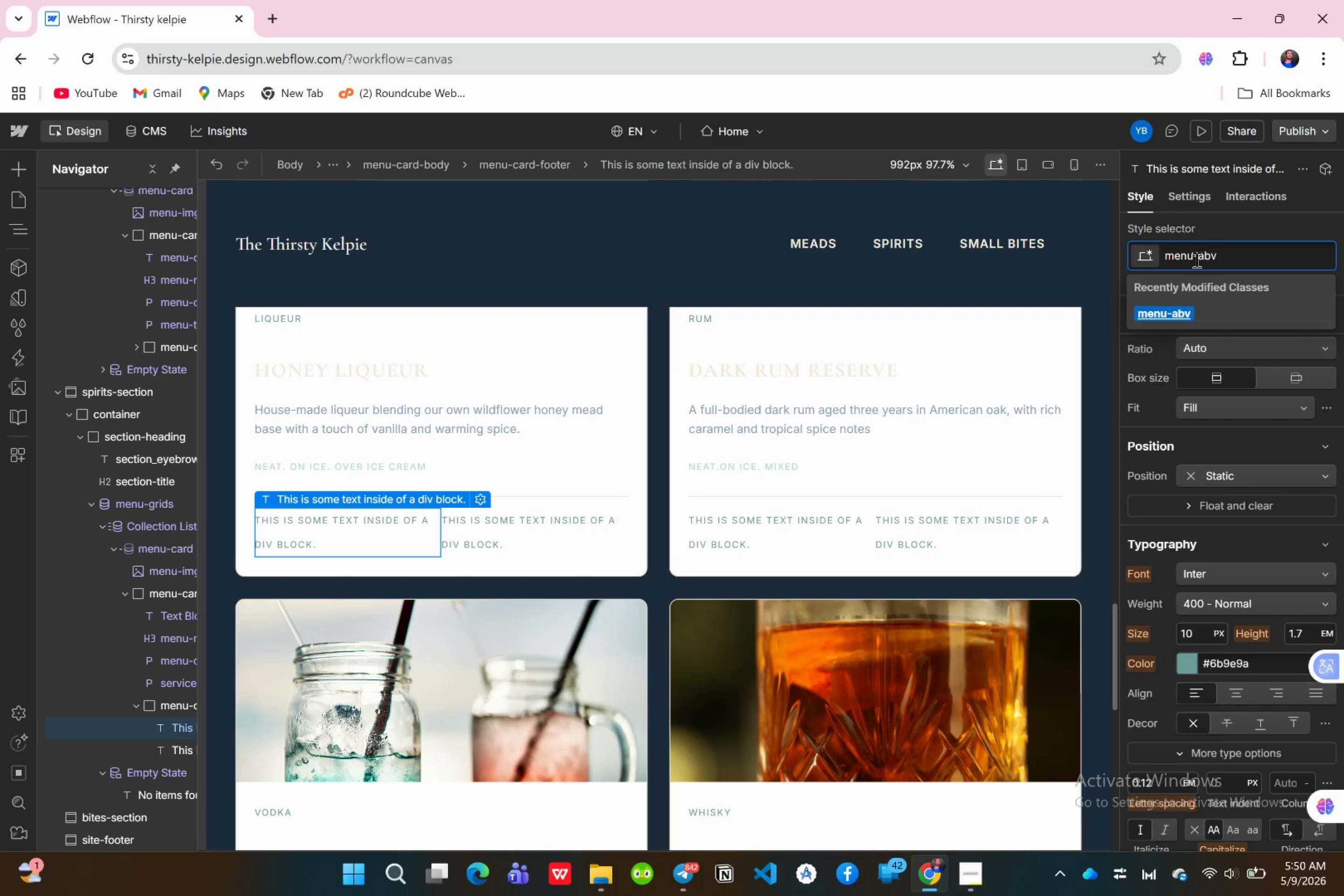 
key(Enter)
 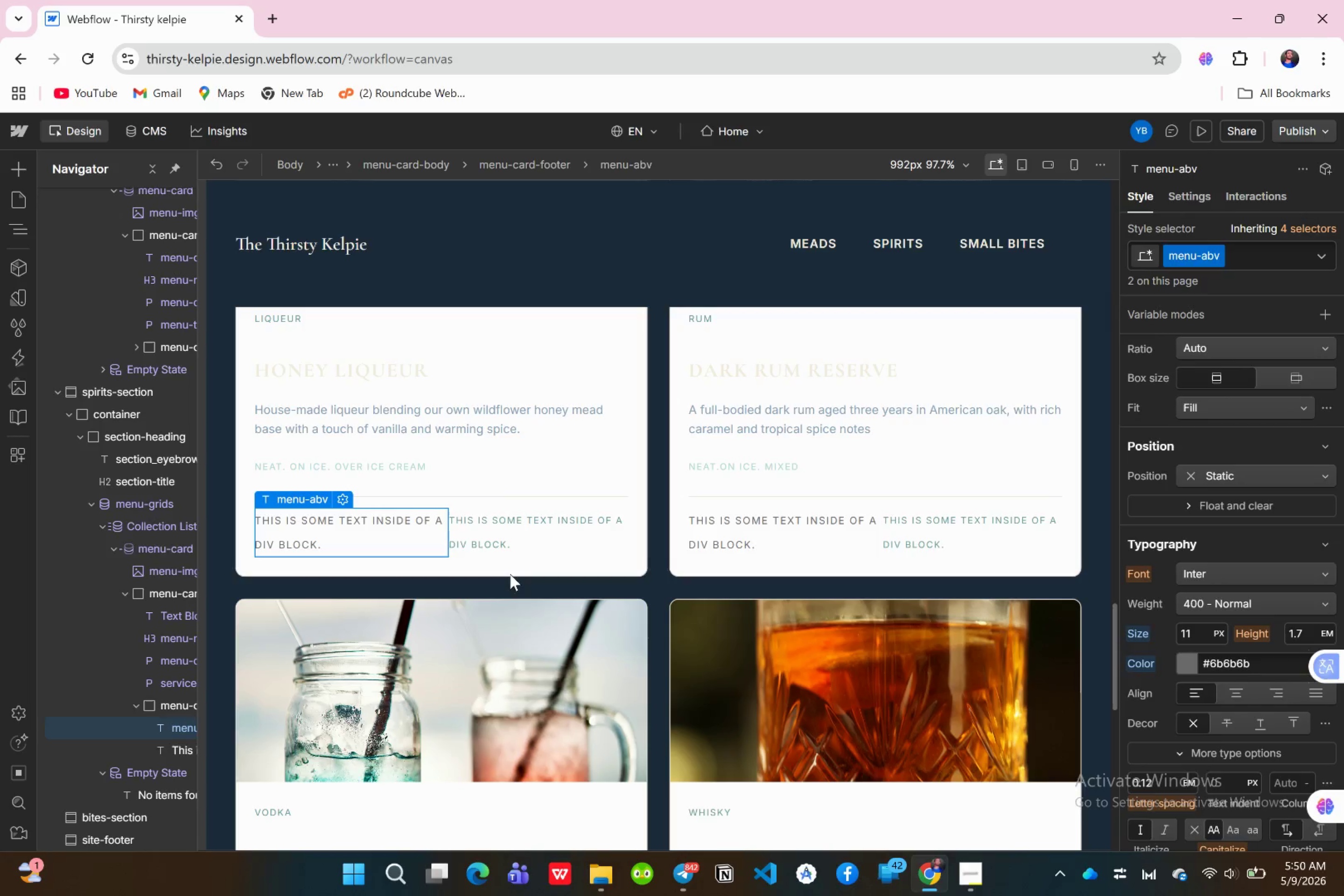 
left_click([518, 547])
 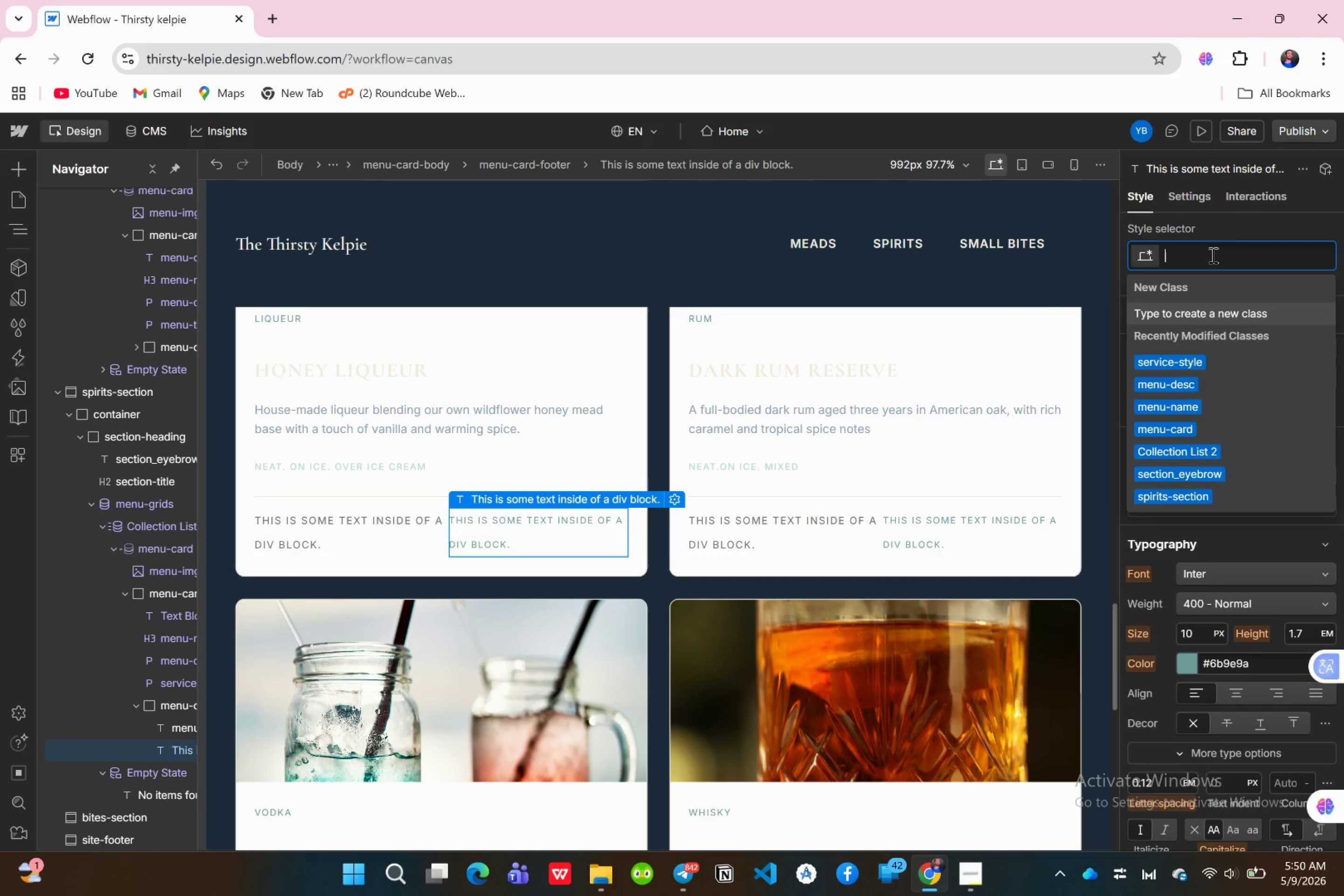 
type(menu-price)
 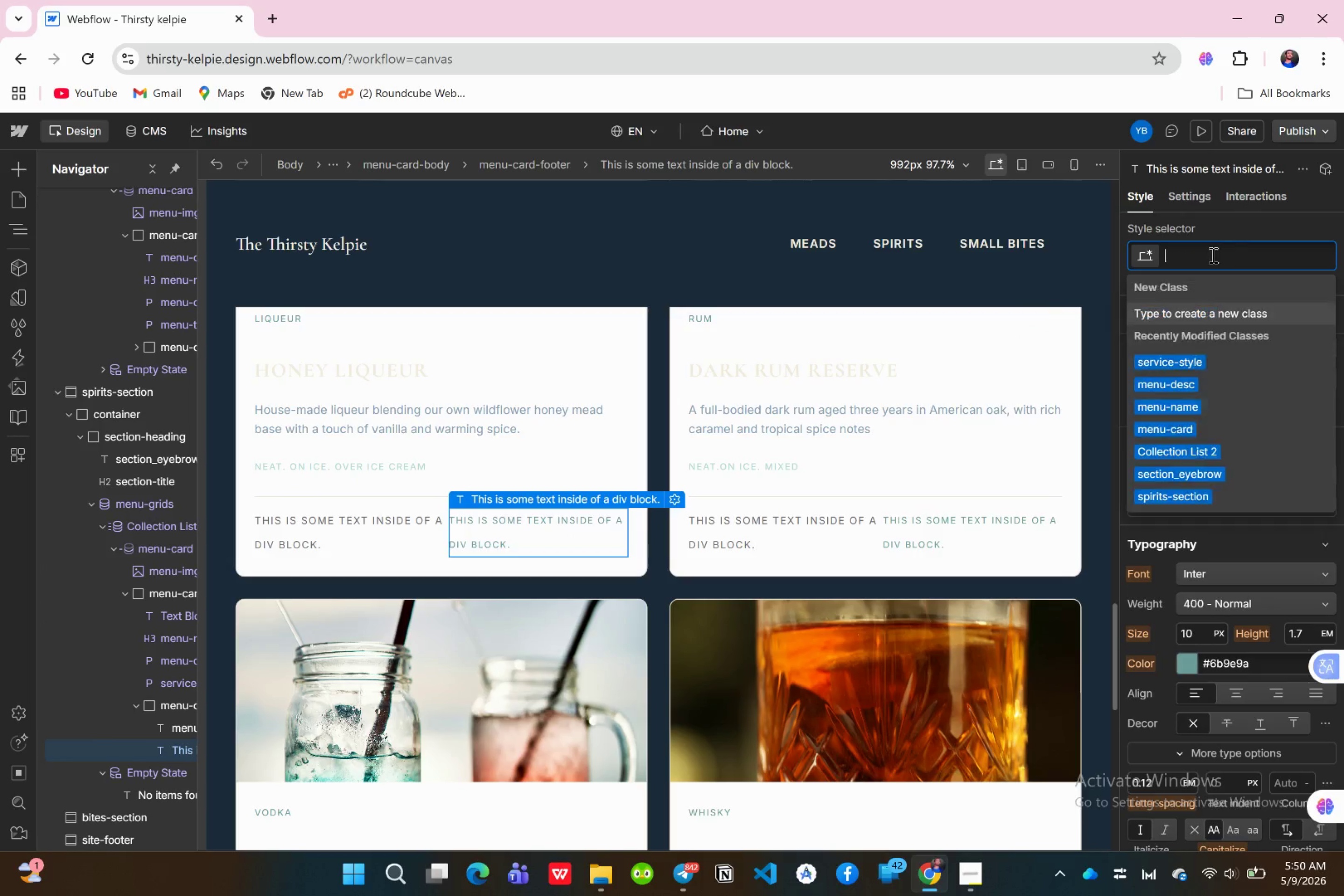 
key(Enter)
 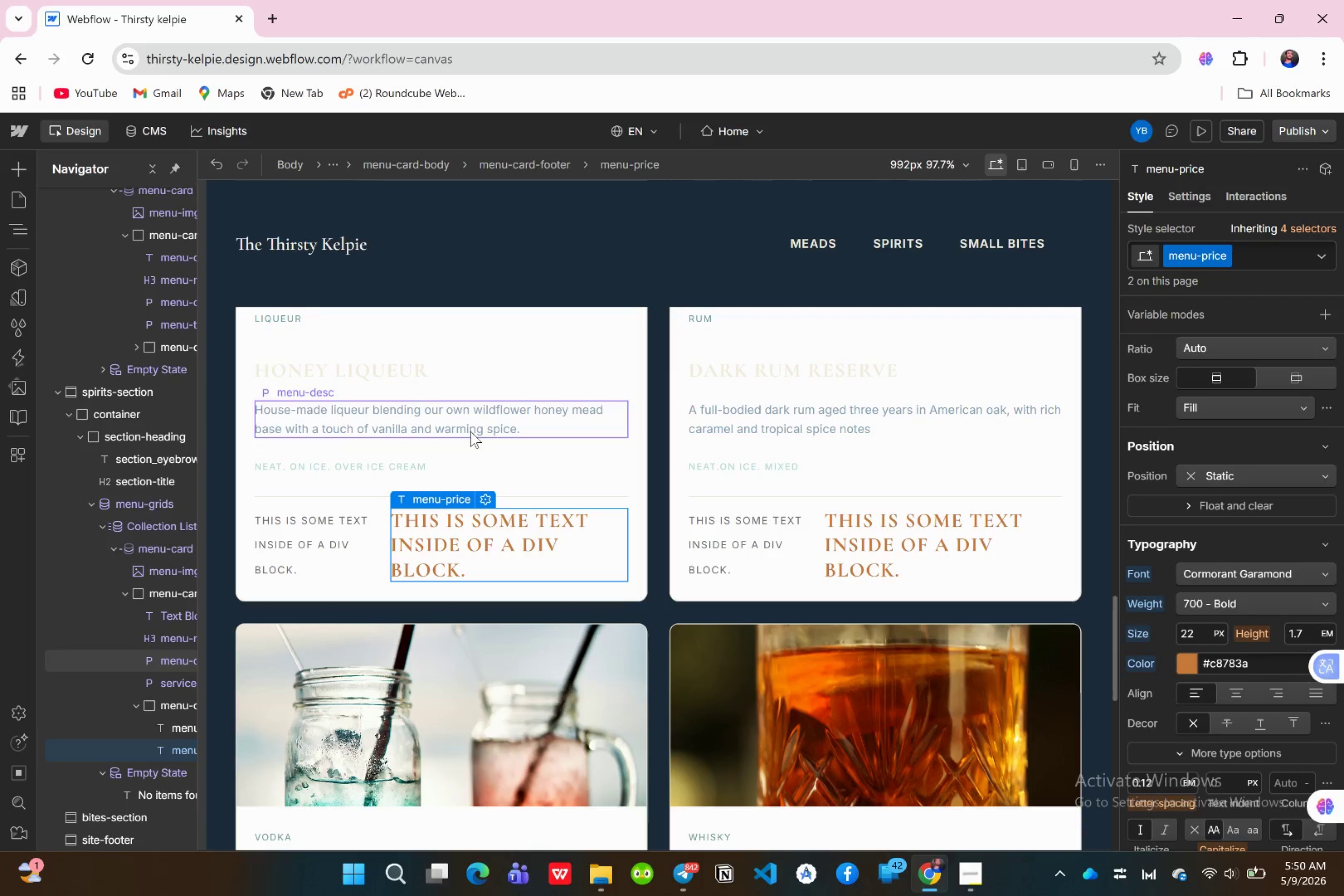 
left_click([310, 545])
 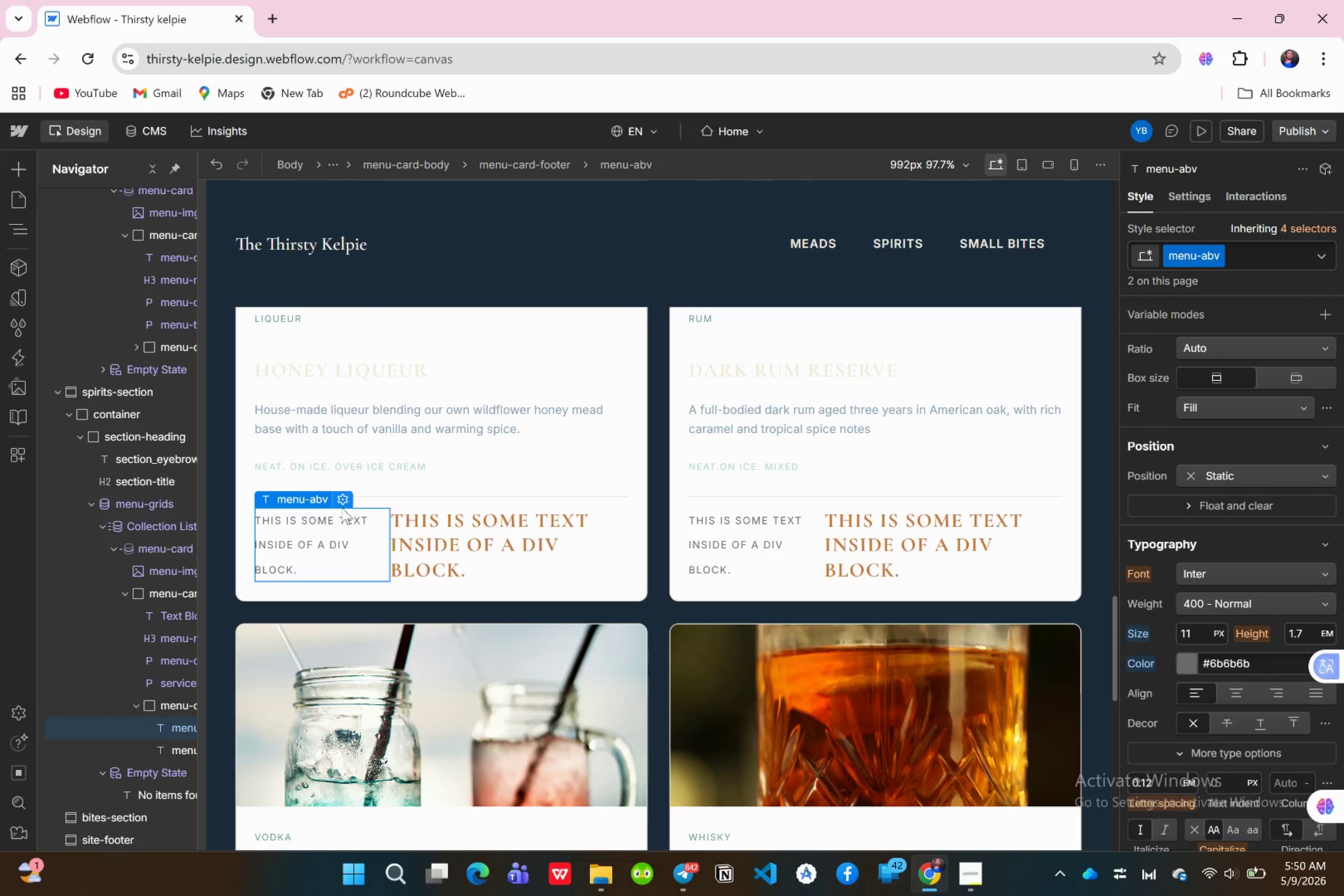 
left_click([348, 507])
 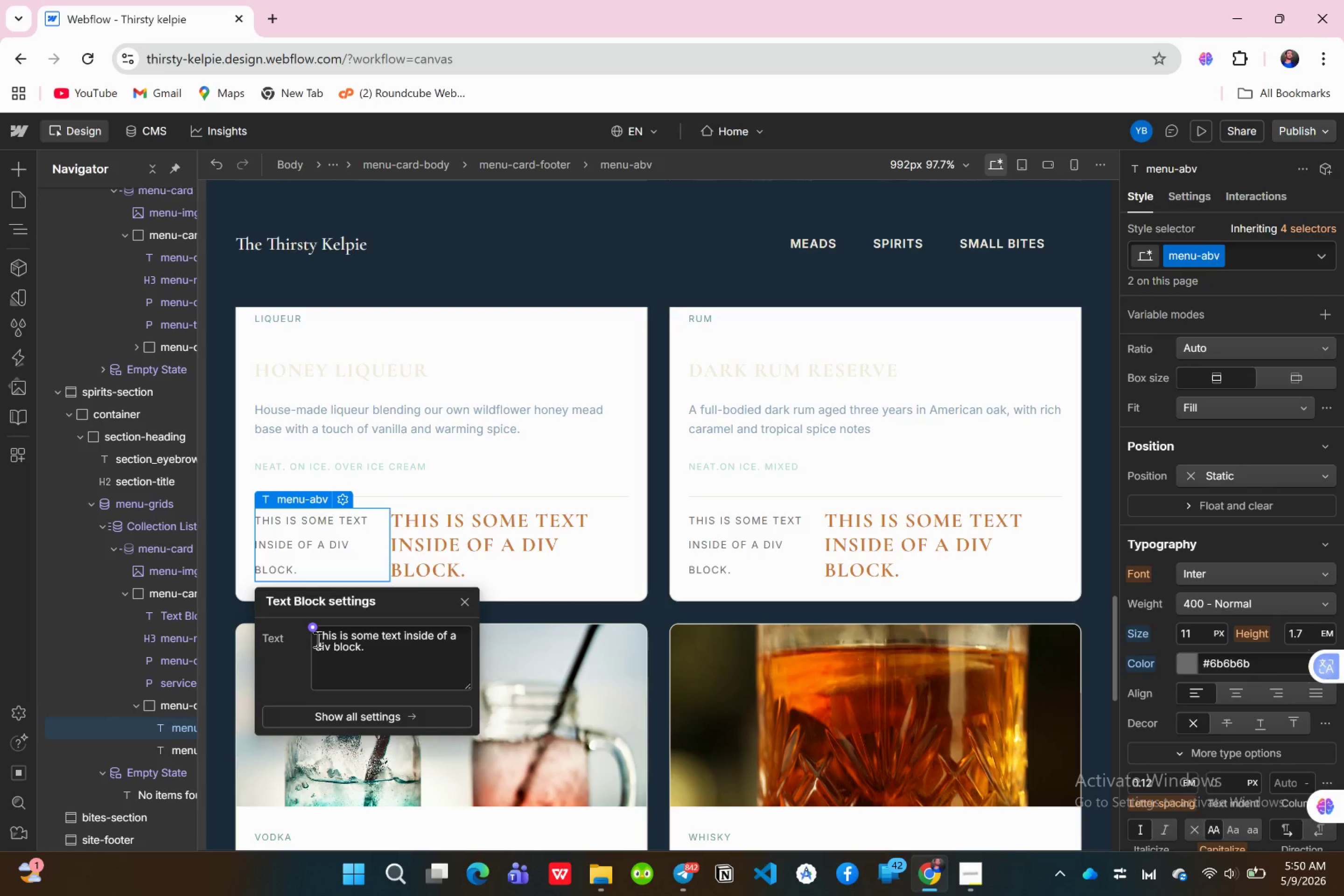 
left_click([310, 629])
 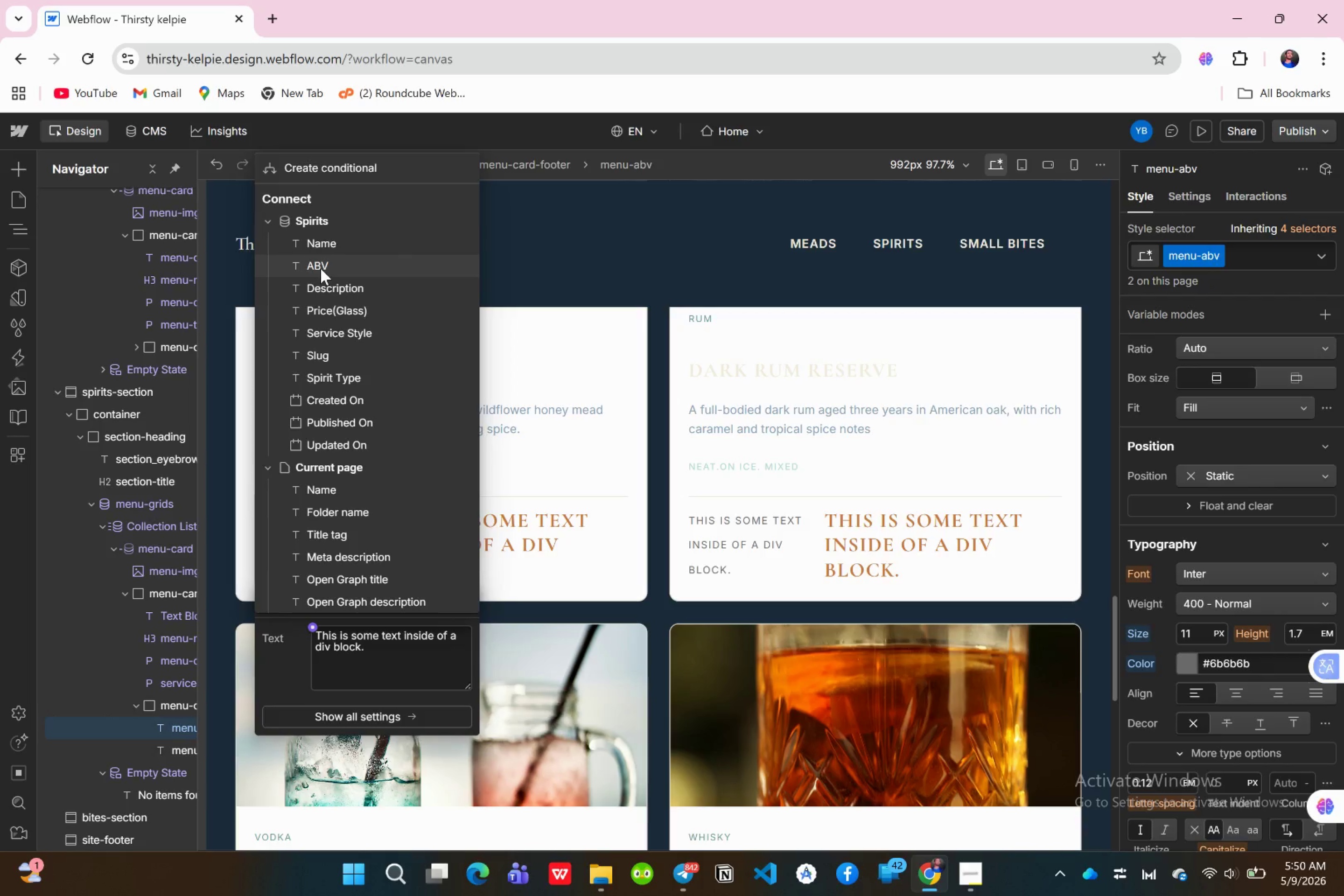 
left_click([321, 268])
 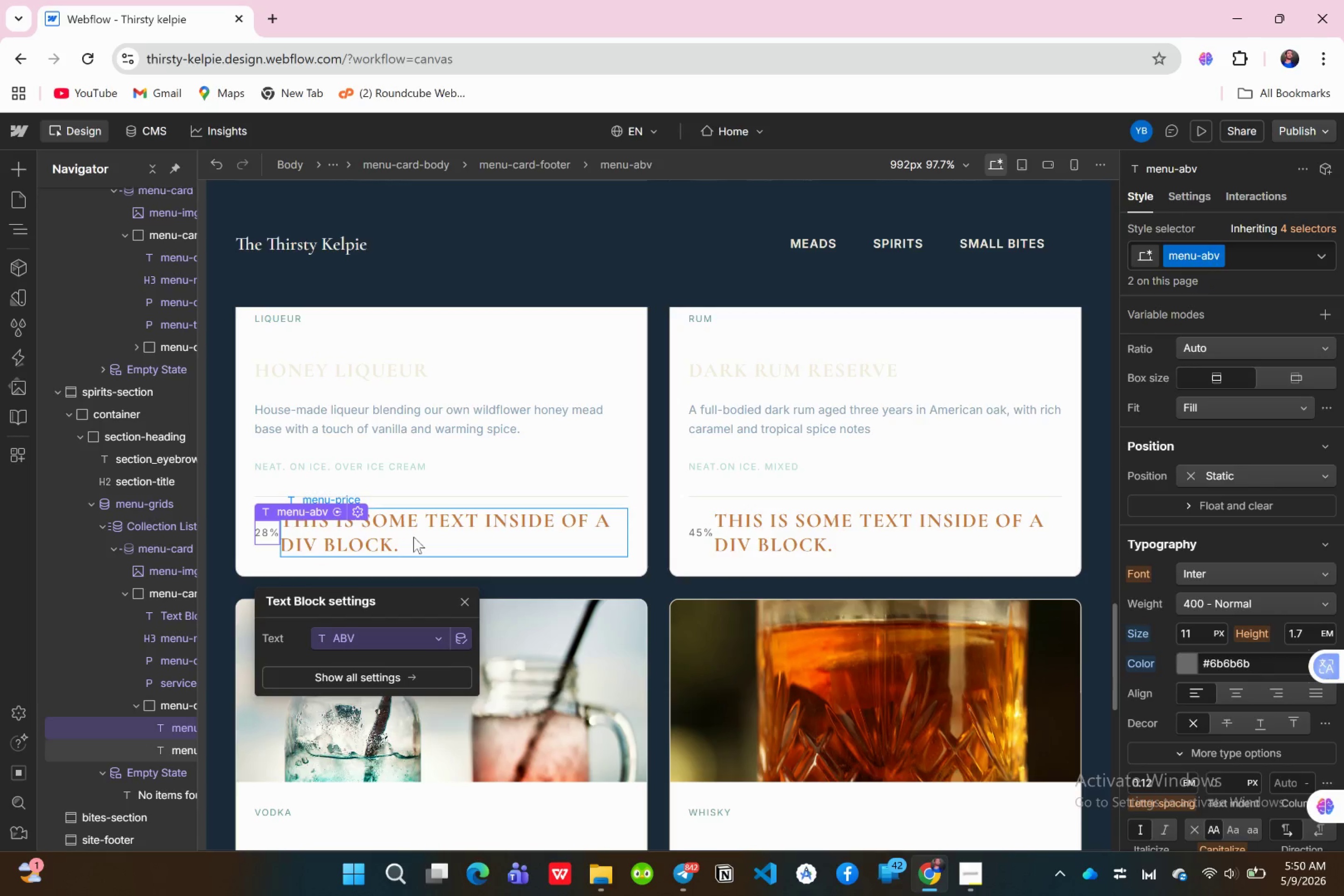 
left_click([417, 536])
 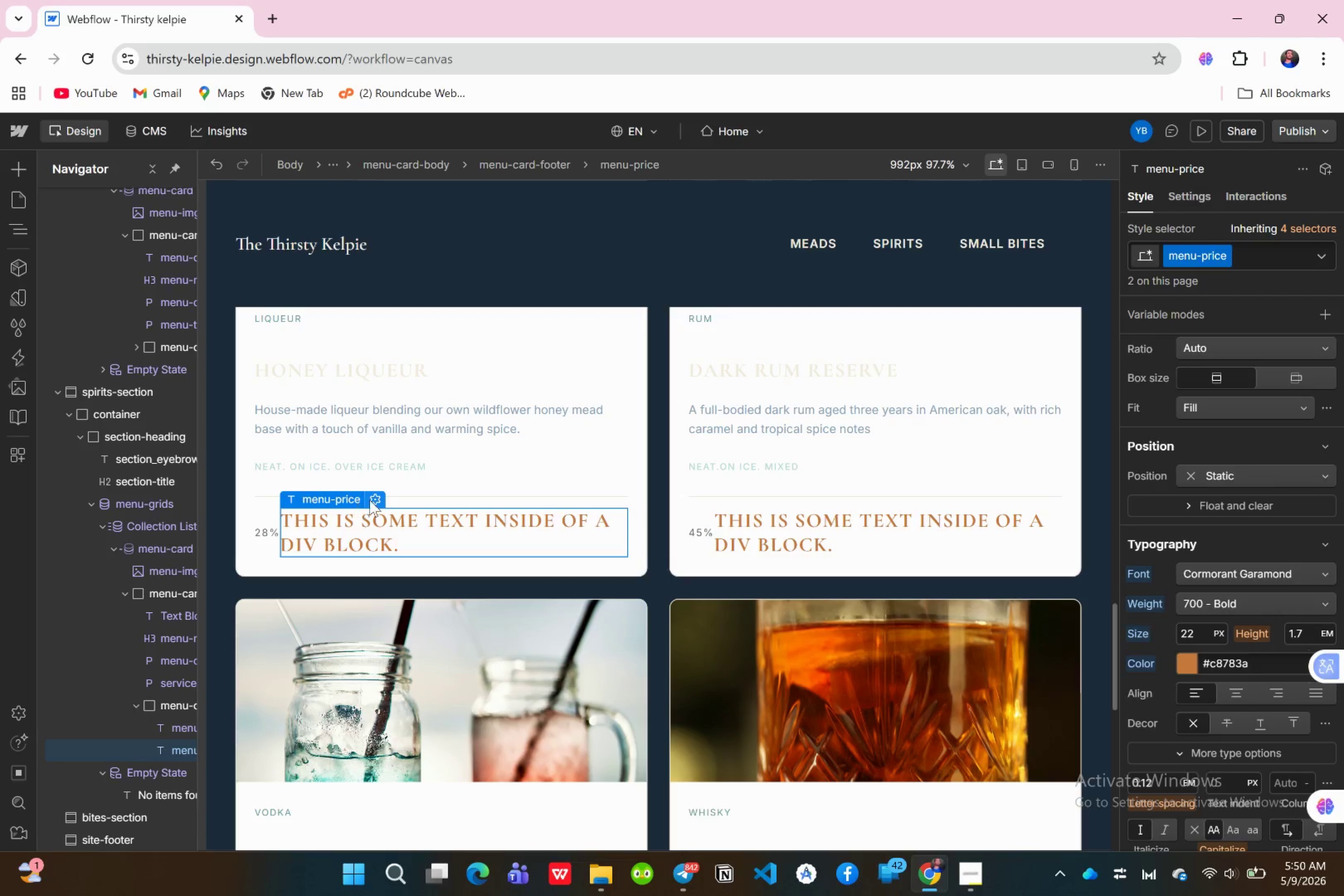 
left_click([379, 498])
 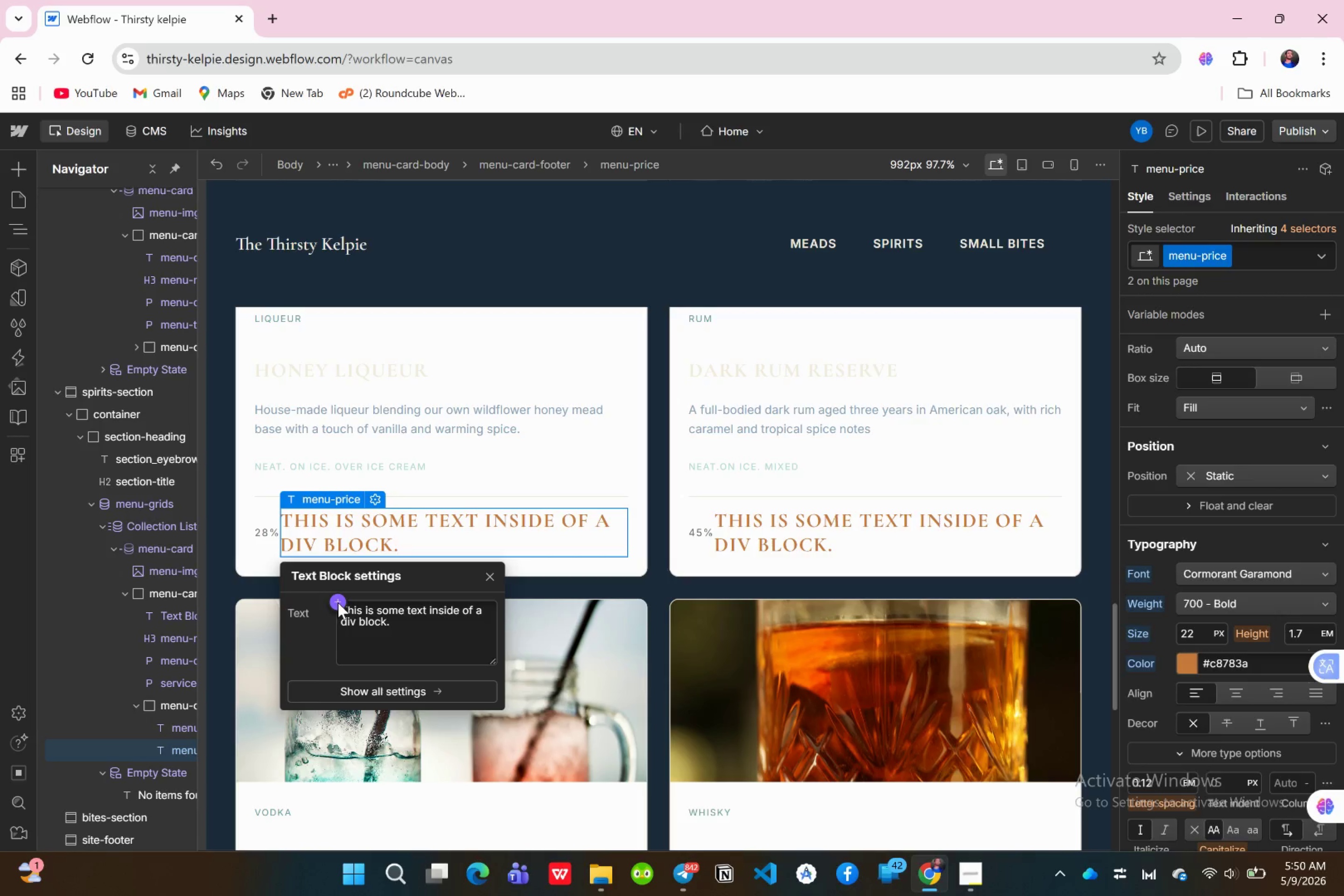 
left_click([338, 602])
 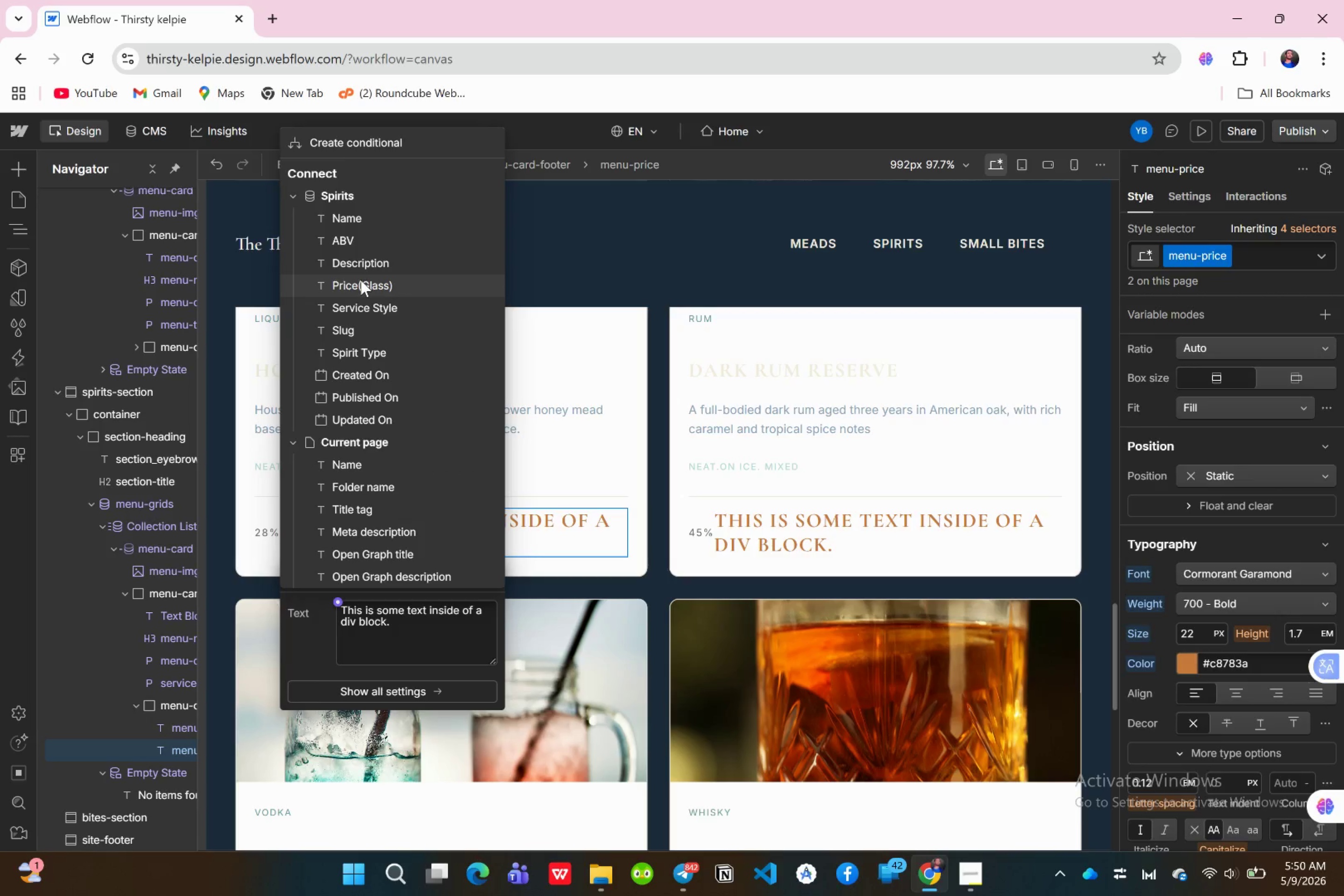 
left_click([361, 280])
 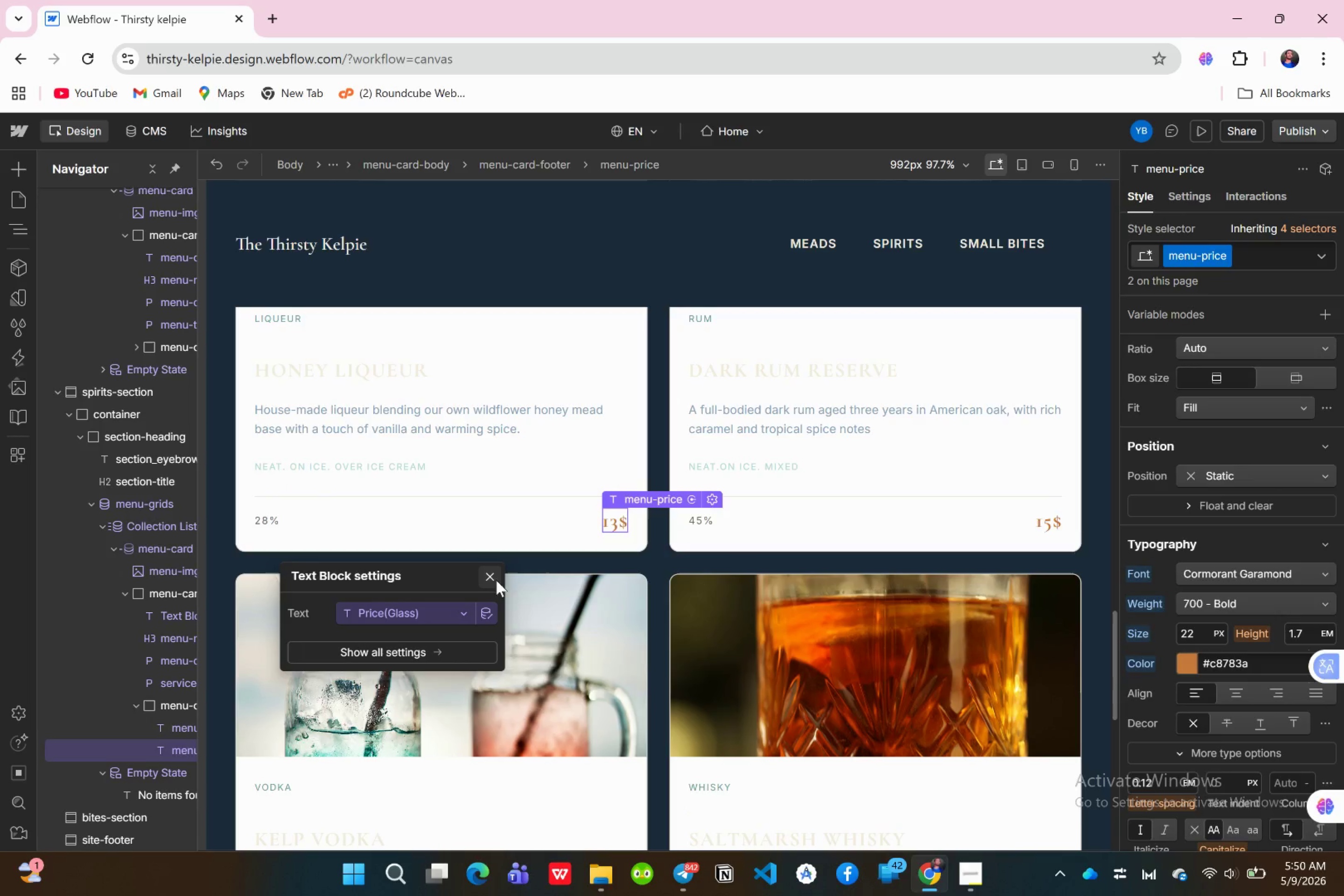 
left_click([495, 575])
 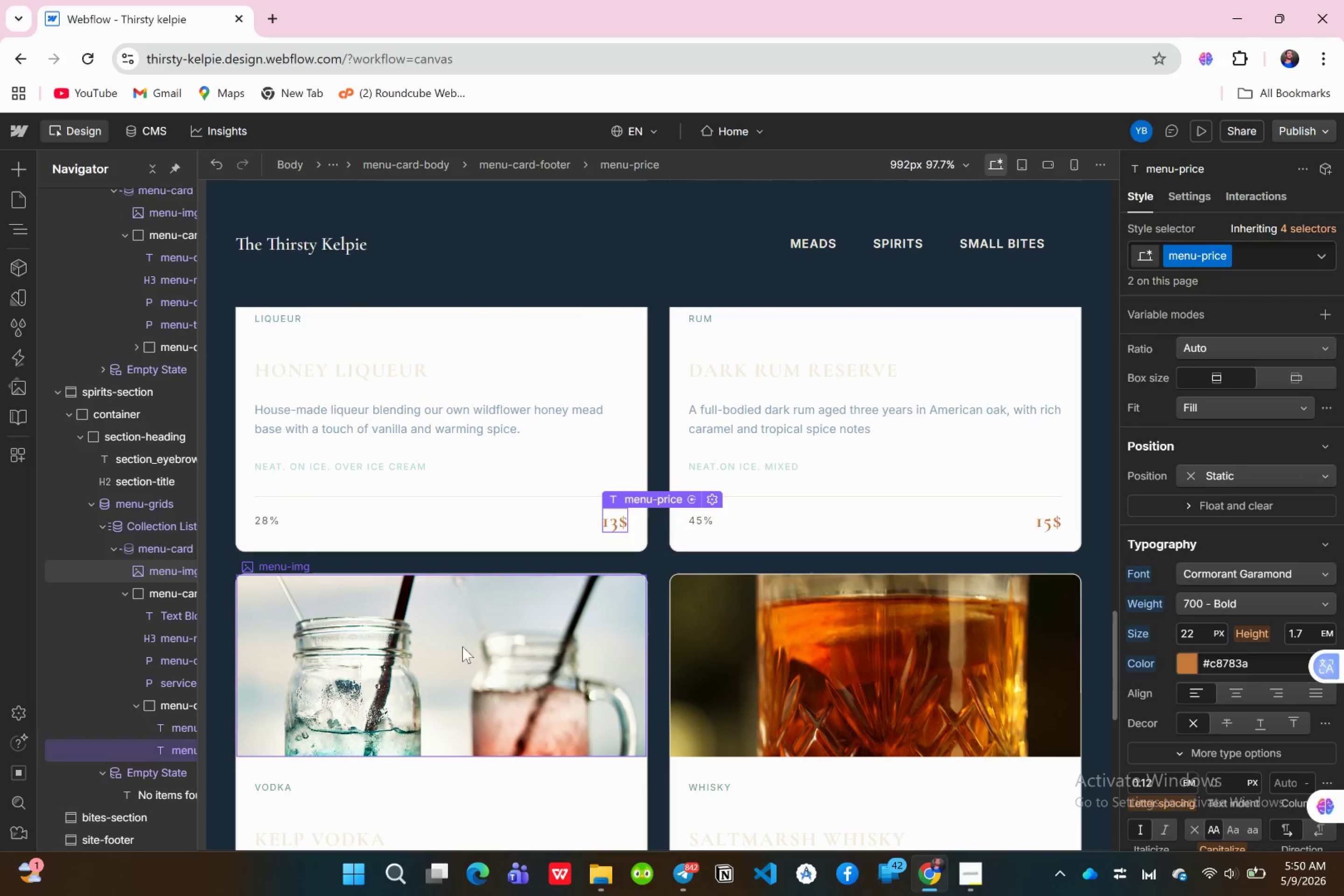 
scroll: coordinate [490, 639], scroll_direction: down, amount: 14.0
 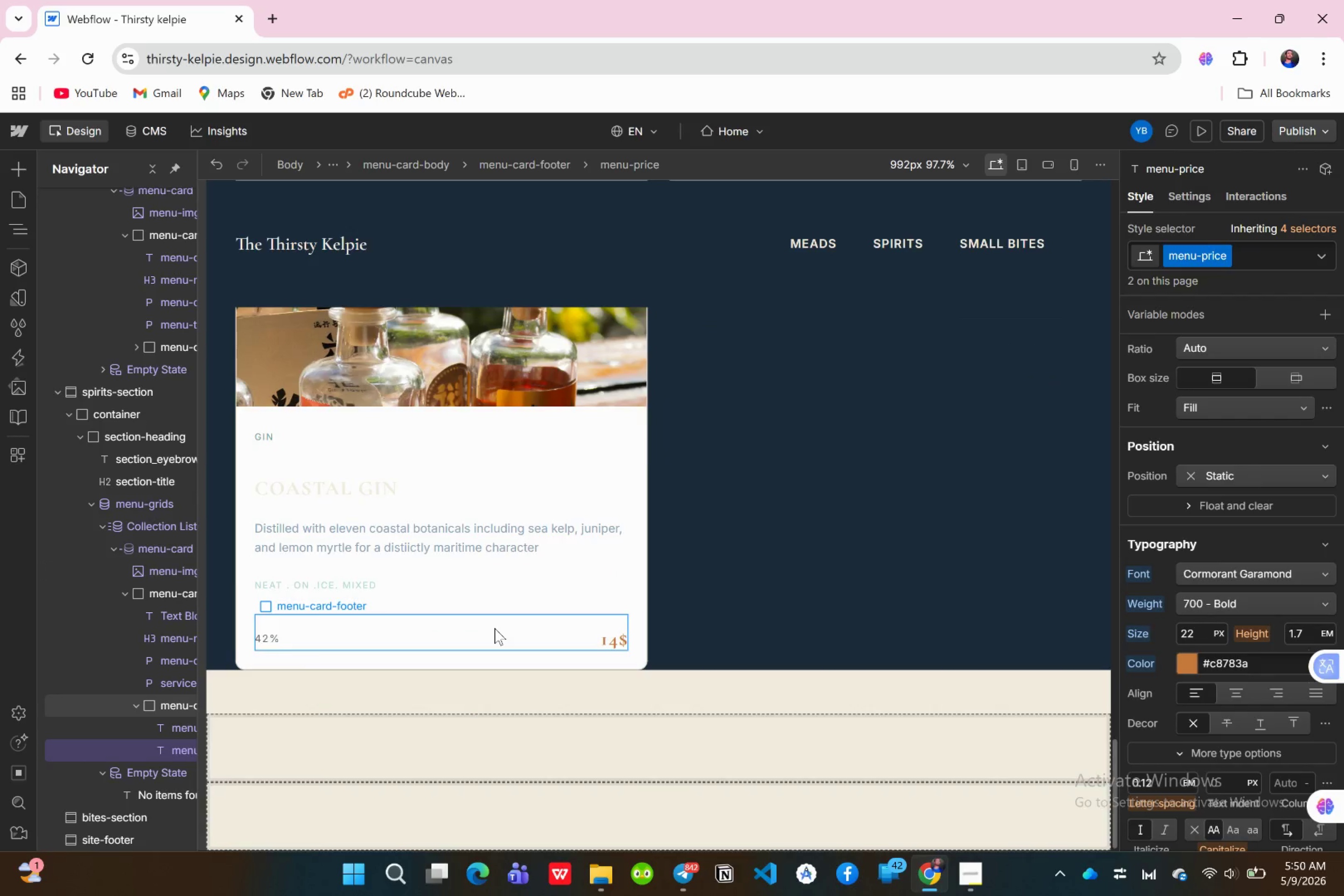 
scroll: coordinate [498, 625], scroll_direction: up, amount: 15.0
 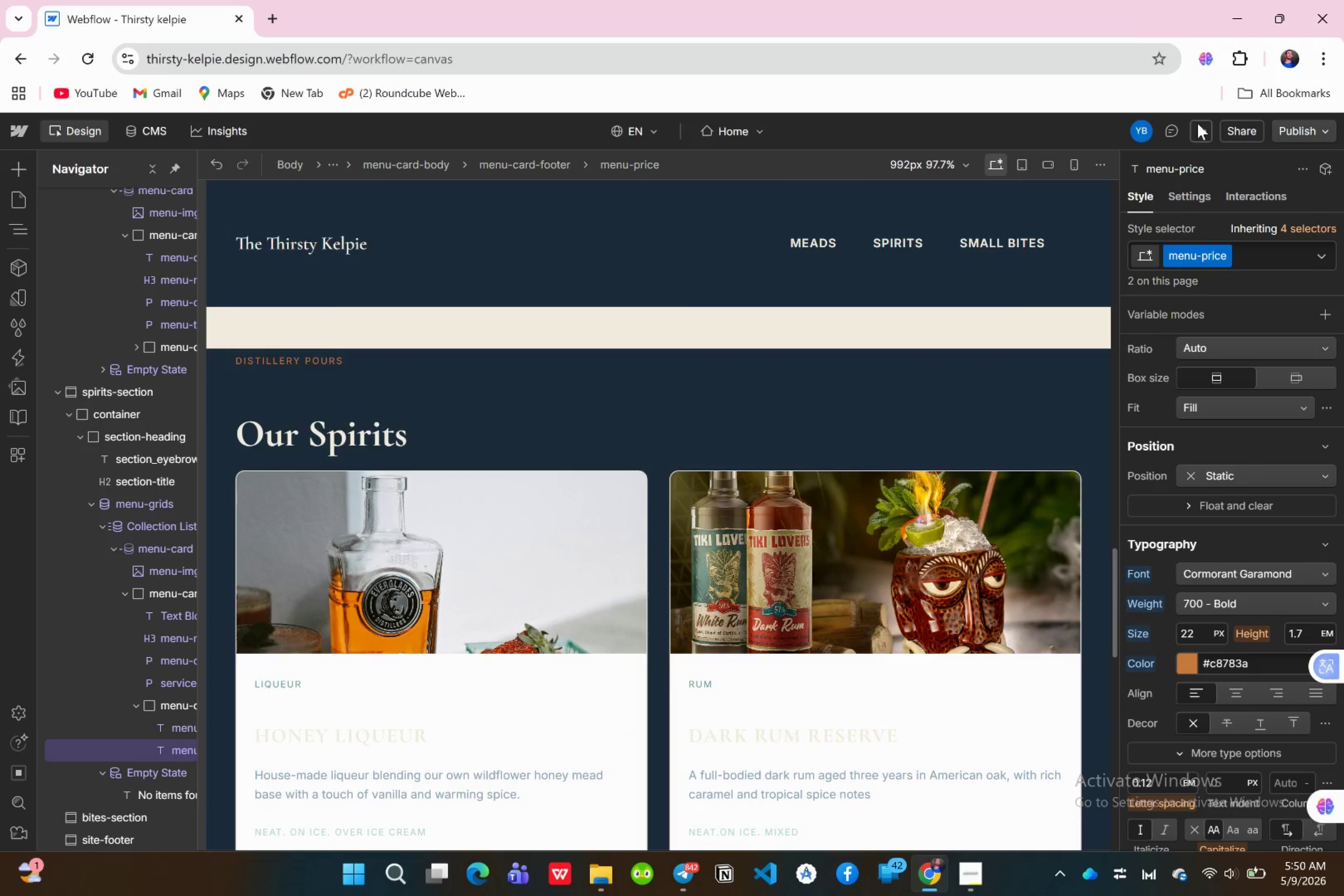 
left_click([1198, 124])
 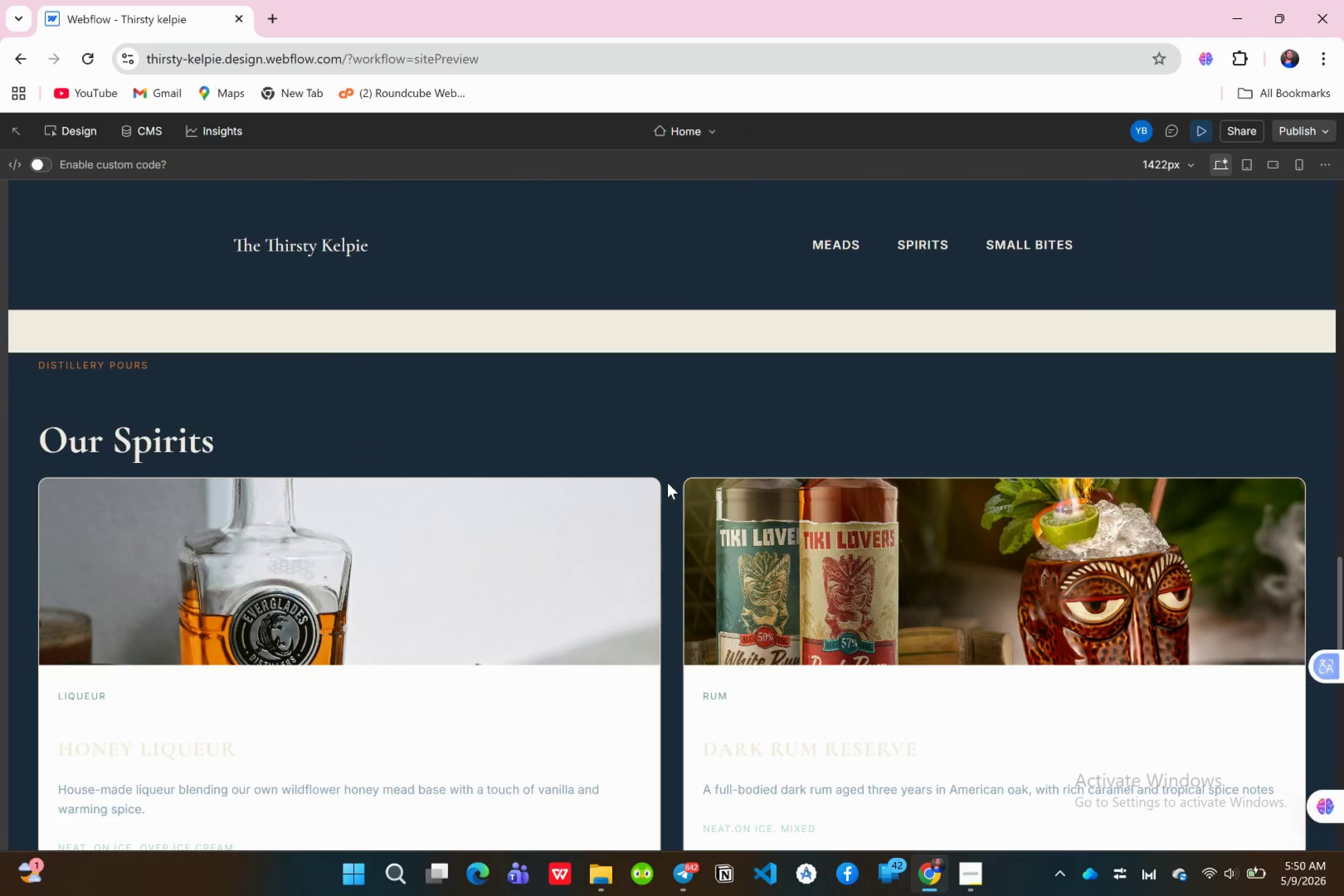 
scroll: coordinate [679, 468], scroll_direction: down, amount: 7.0
 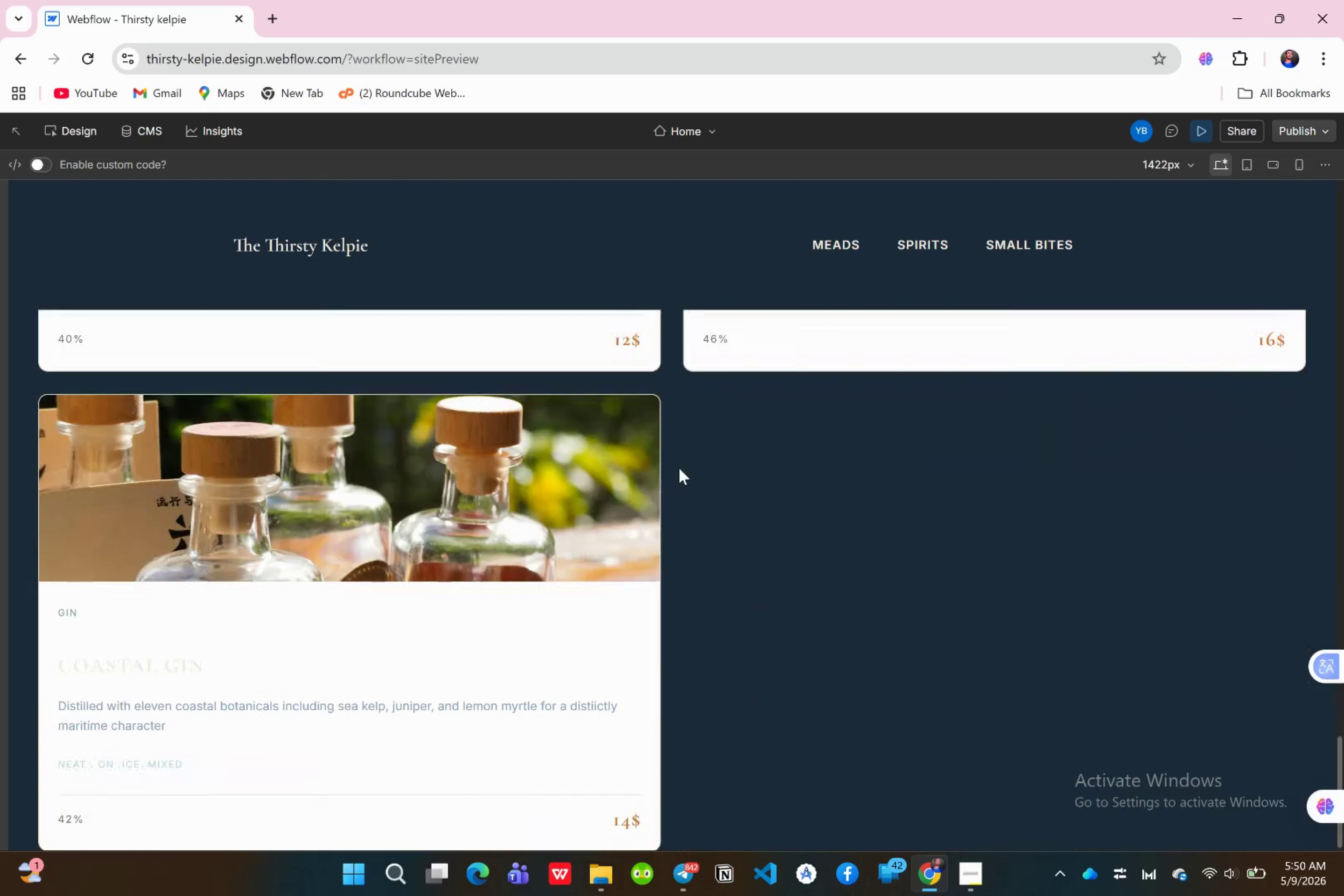 
scroll: coordinate [679, 468], scroll_direction: up, amount: 8.0
 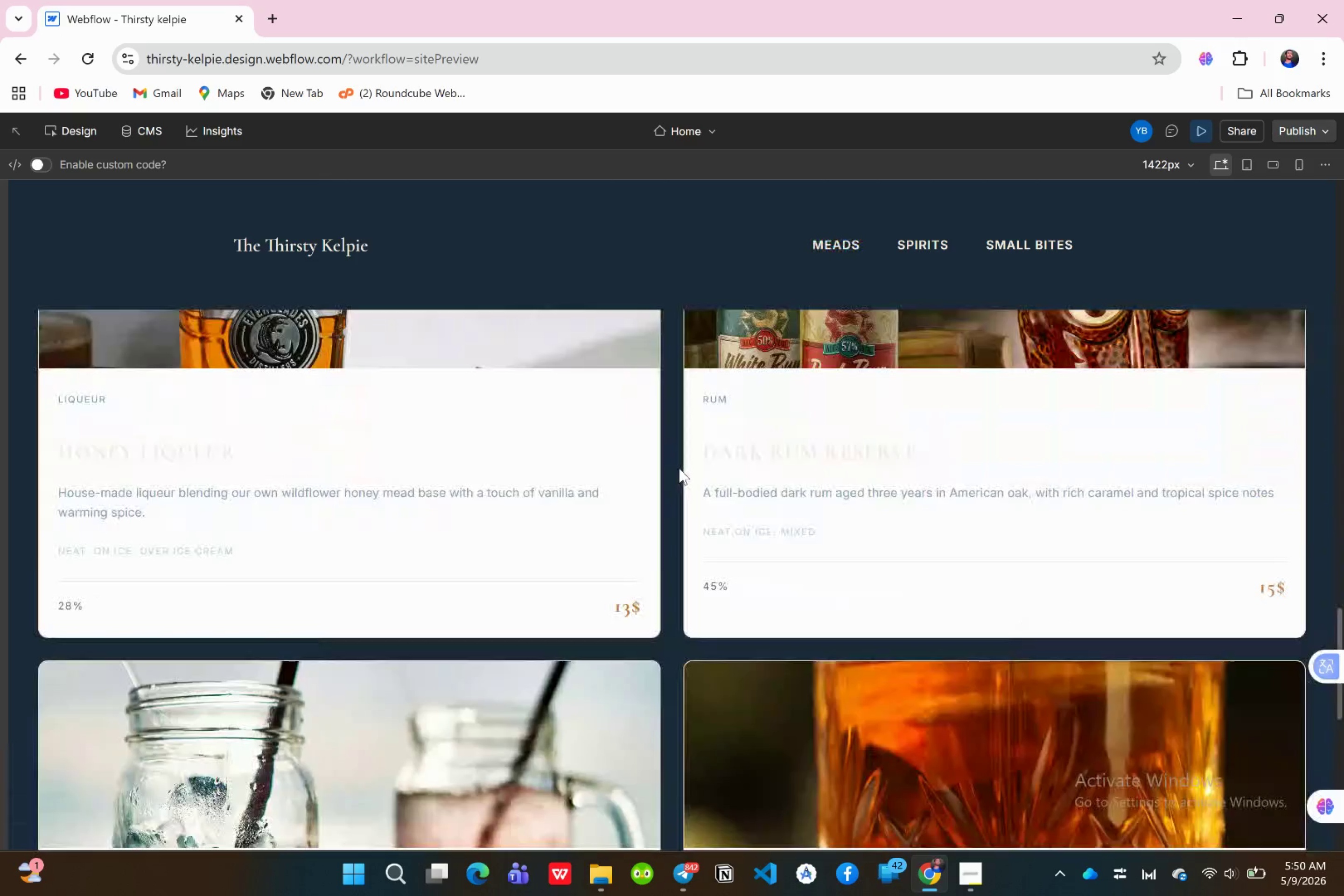 
scroll: coordinate [679, 468], scroll_direction: down, amount: 8.0
 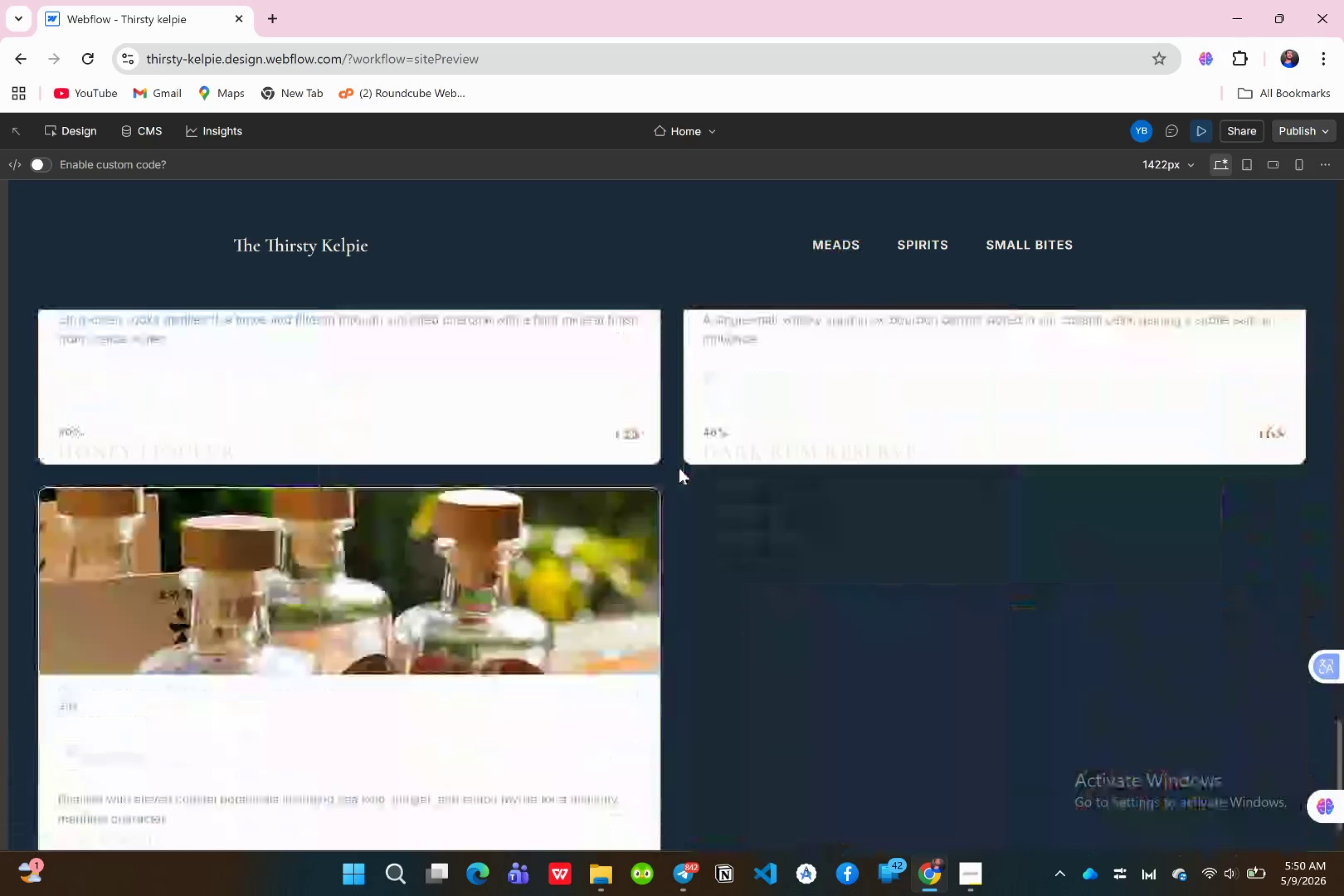 
scroll: coordinate [680, 468], scroll_direction: up, amount: 7.0
 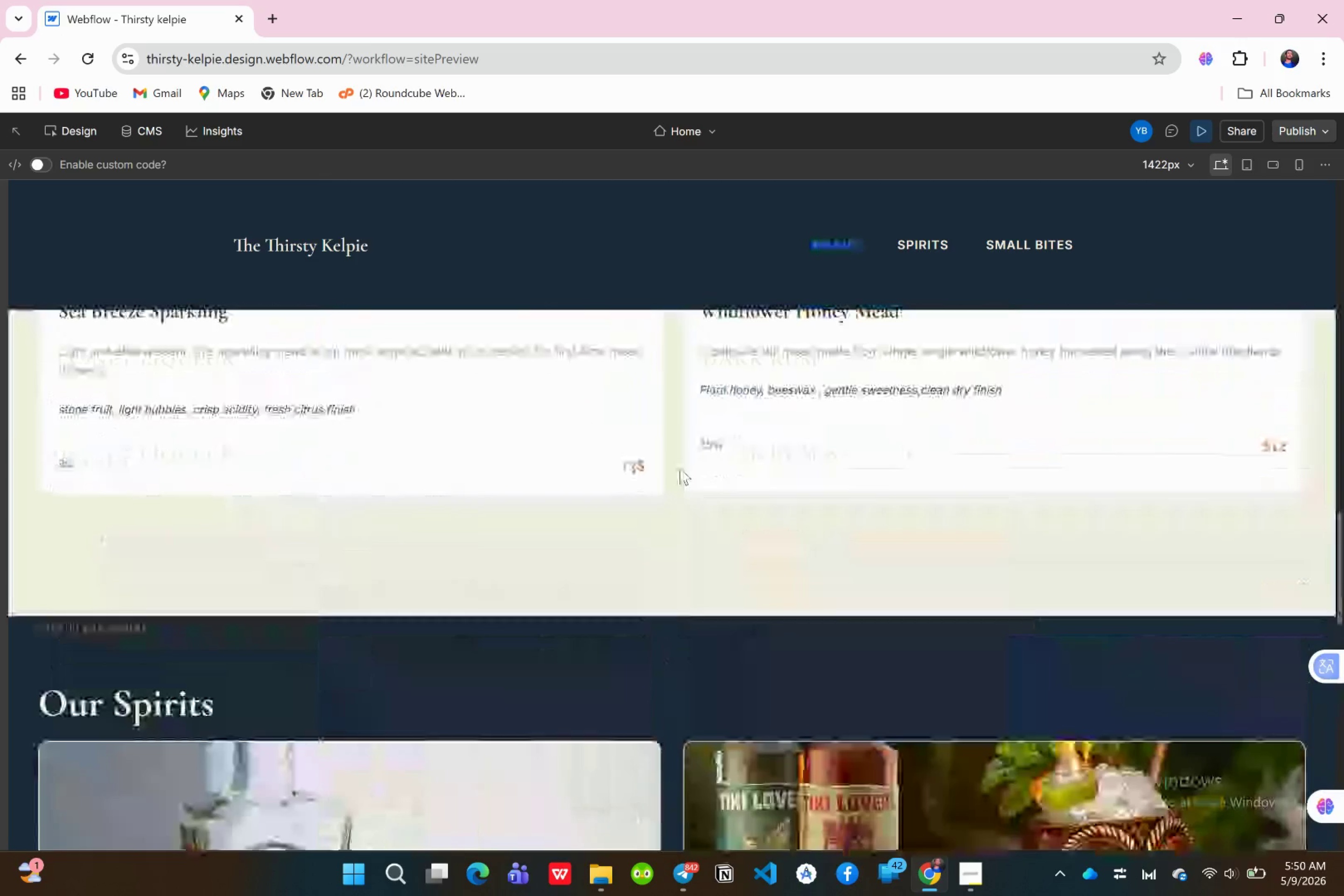 
scroll: coordinate [688, 521], scroll_direction: down, amount: 31.0
 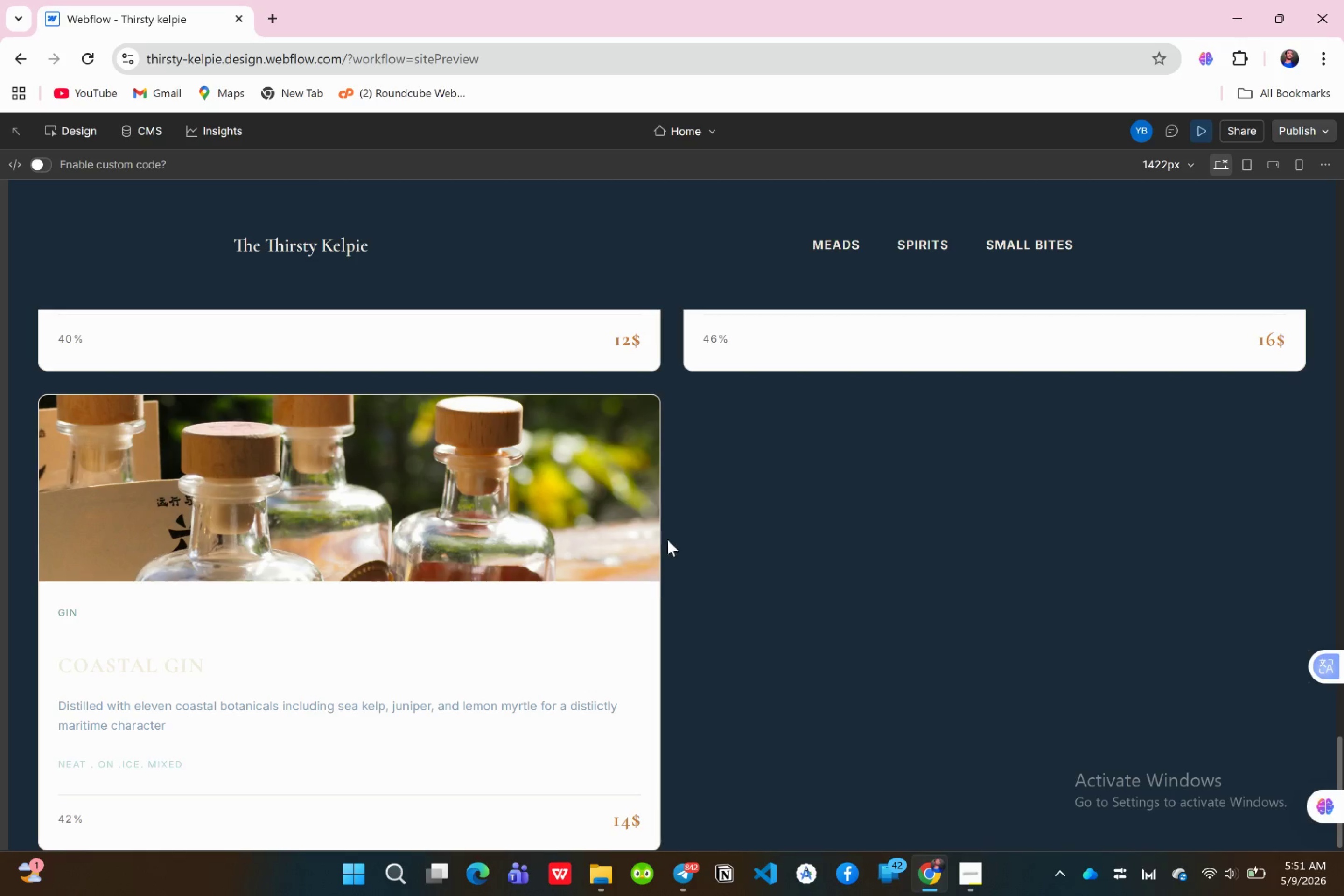 
scroll: coordinate [668, 538], scroll_direction: up, amount: 49.0
 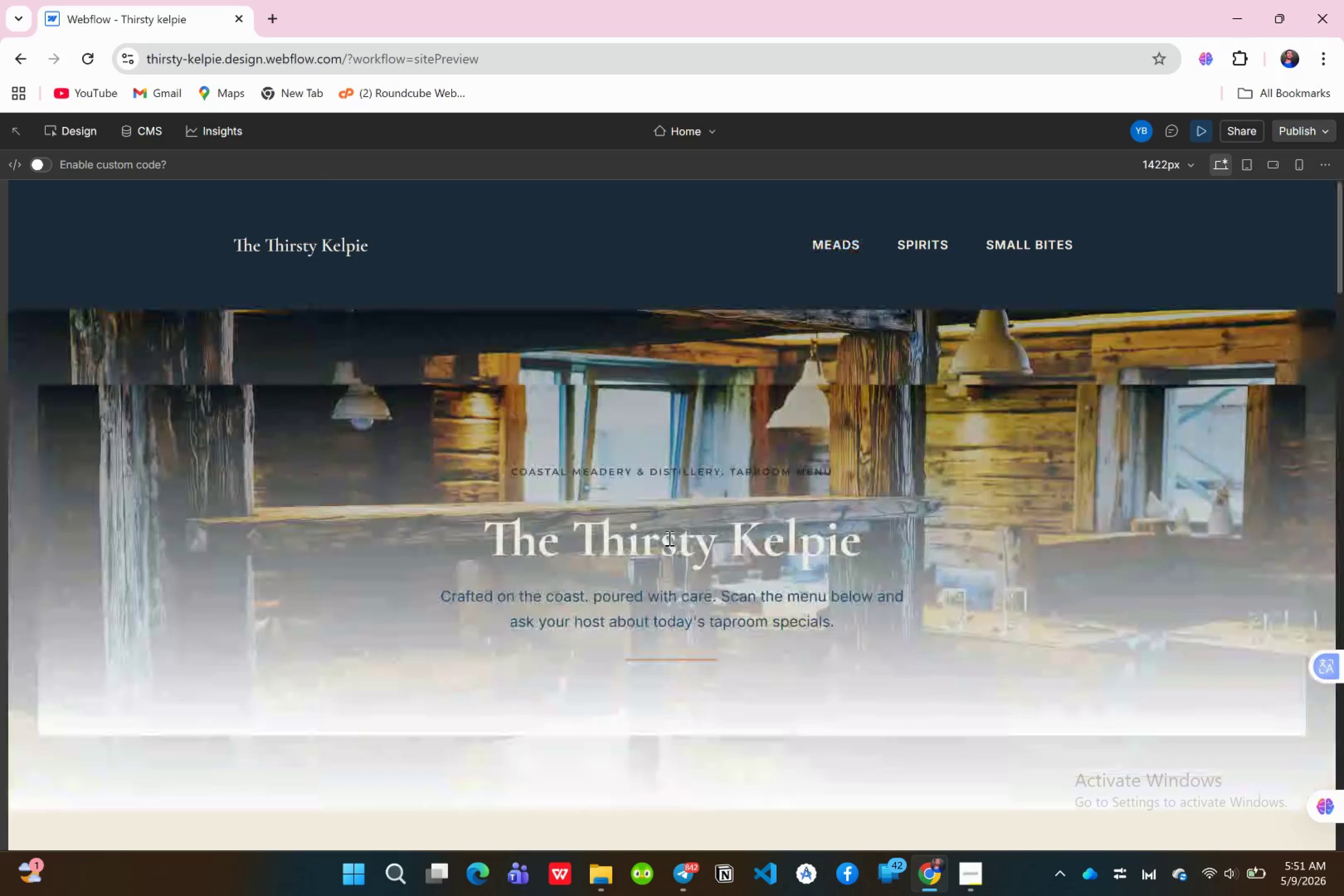 
scroll: coordinate [668, 538], scroll_direction: down, amount: 42.0
 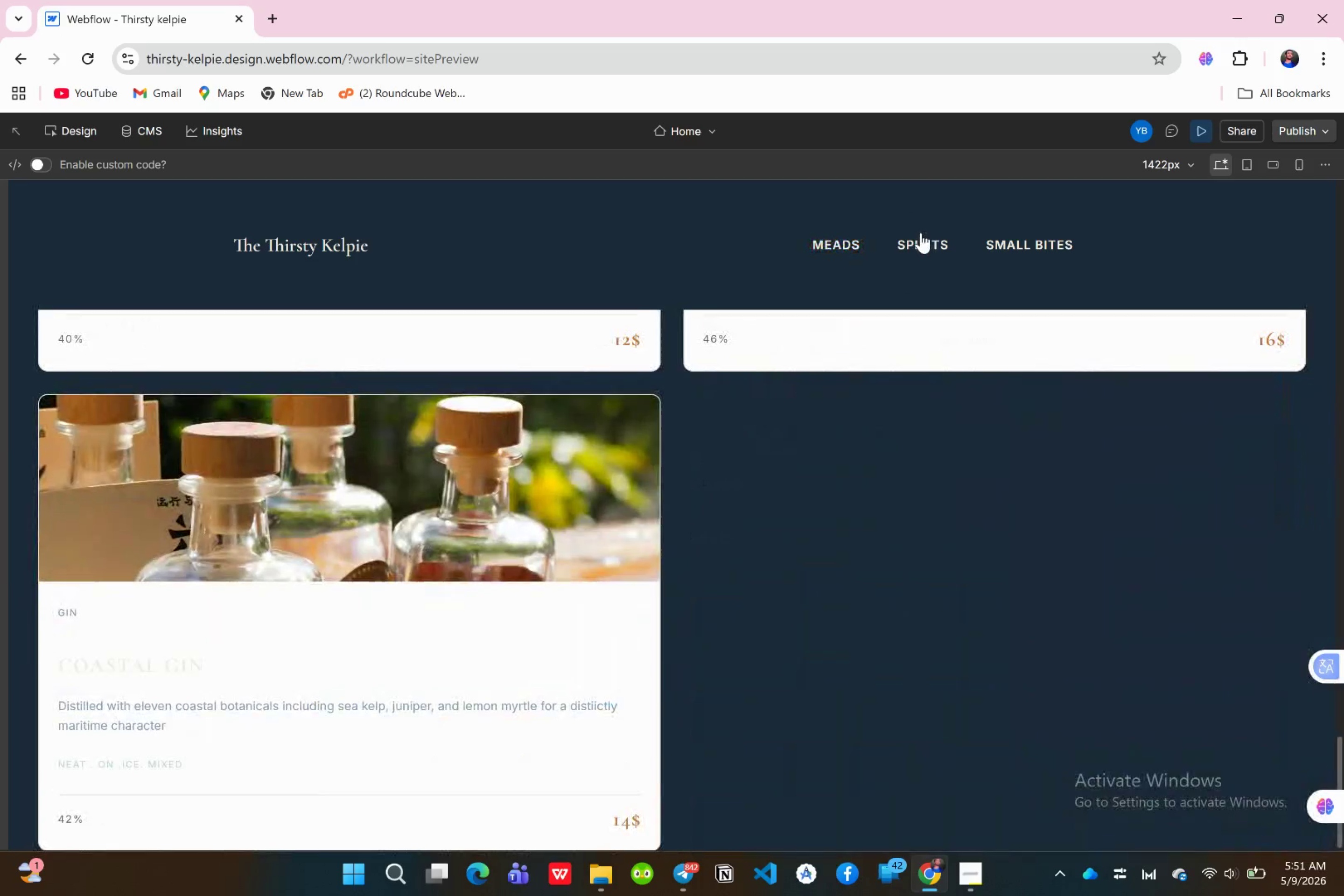 
left_click([920, 235])
 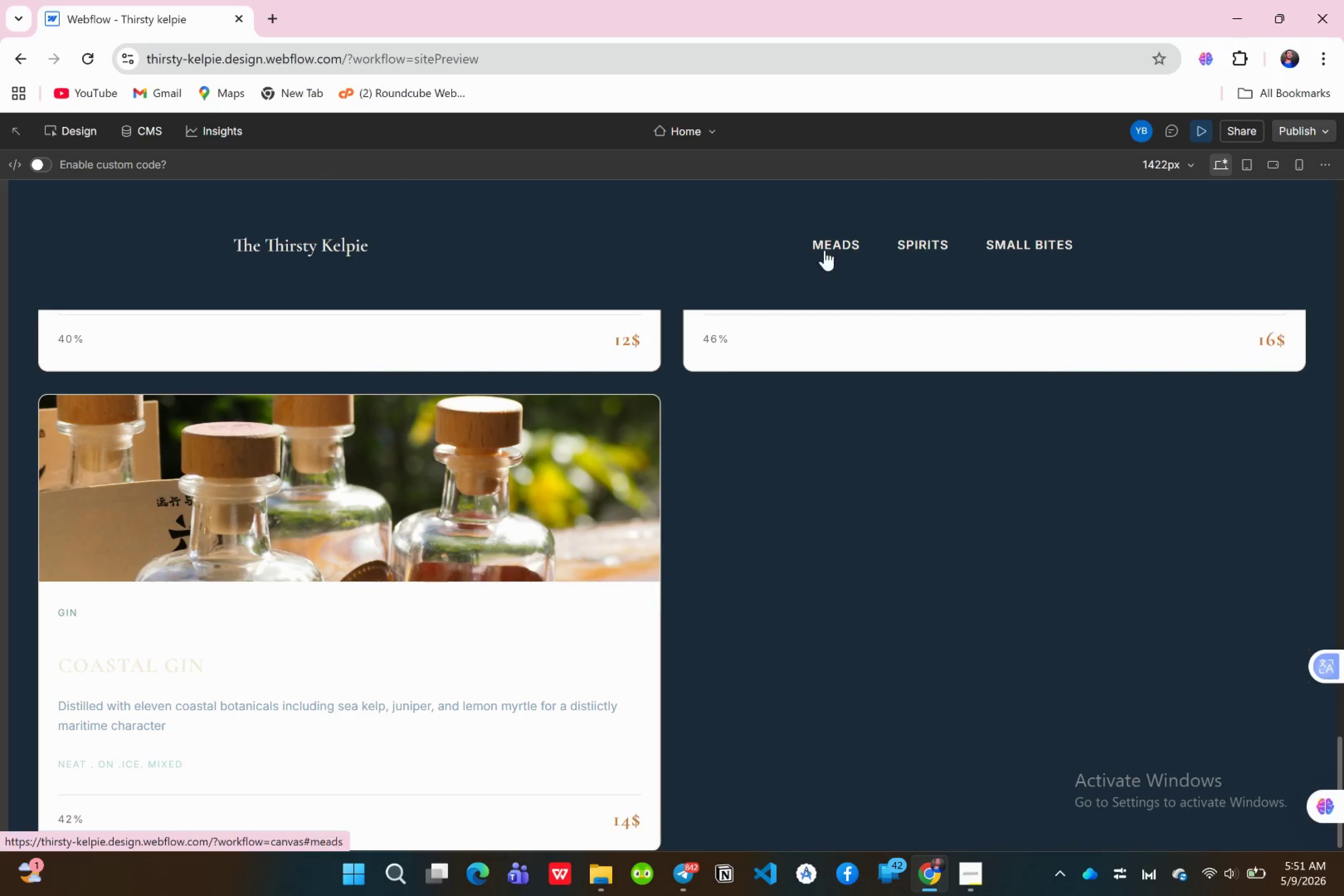 
left_click([825, 250])
 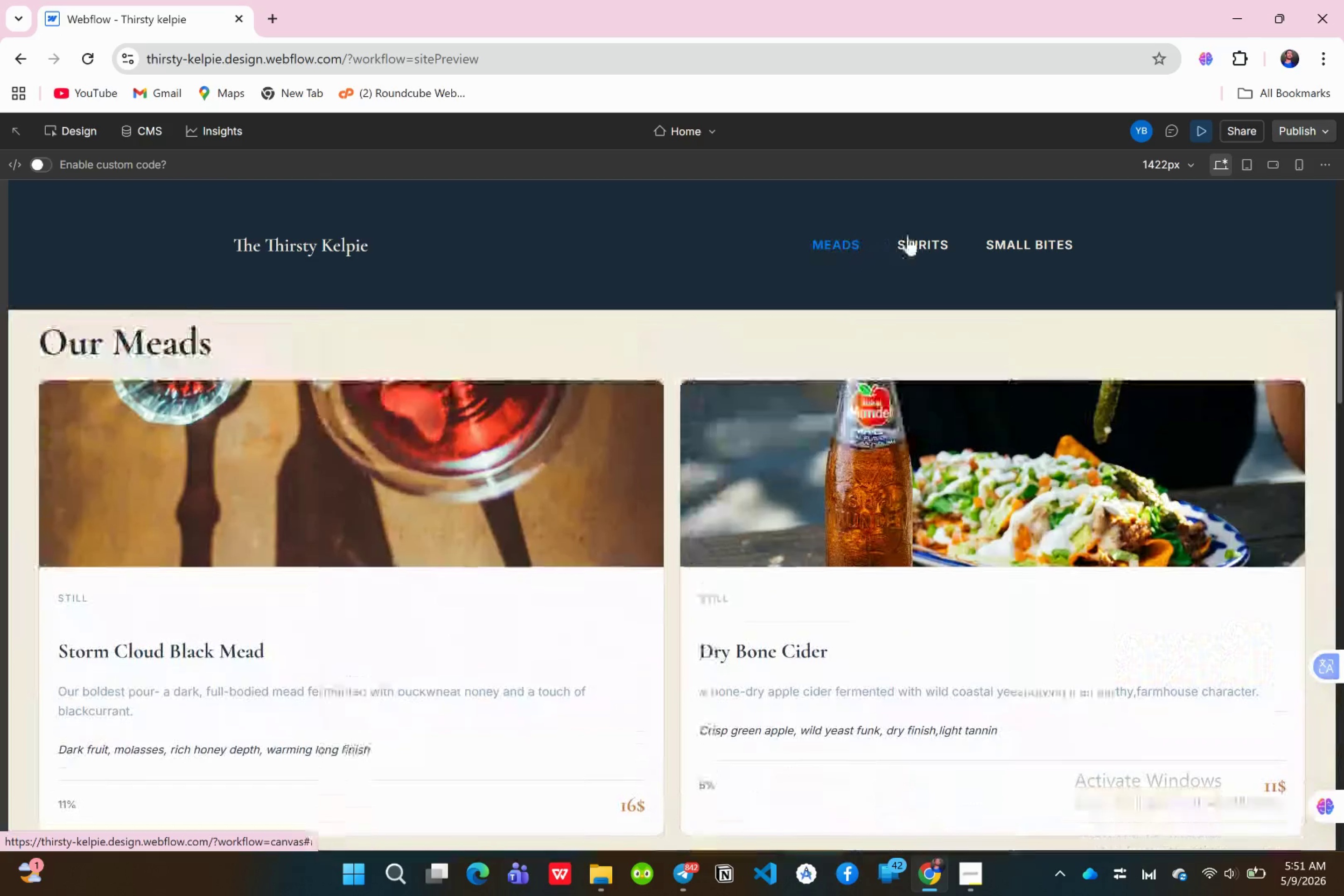 
left_click([922, 237])
 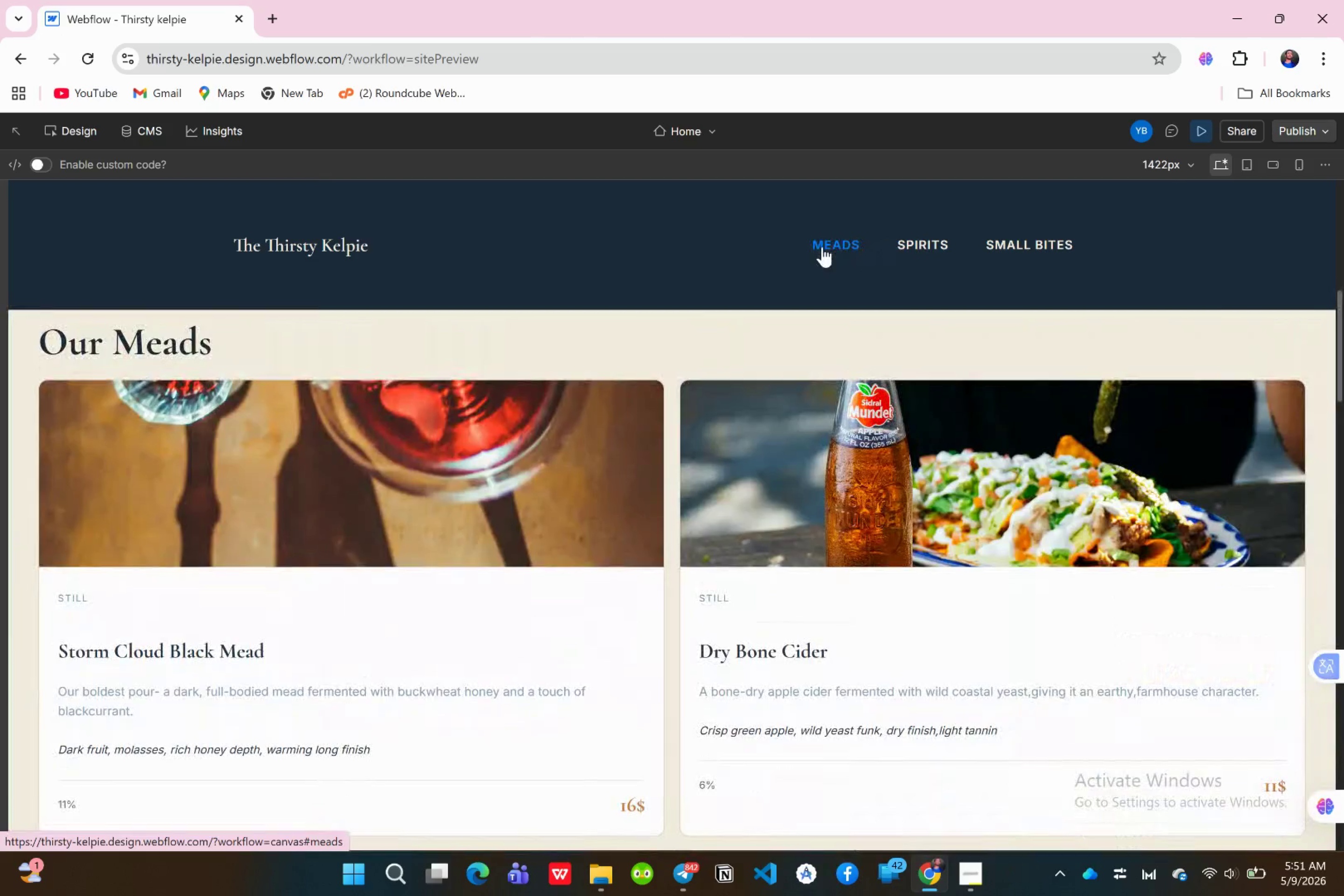 
left_click([822, 245])
 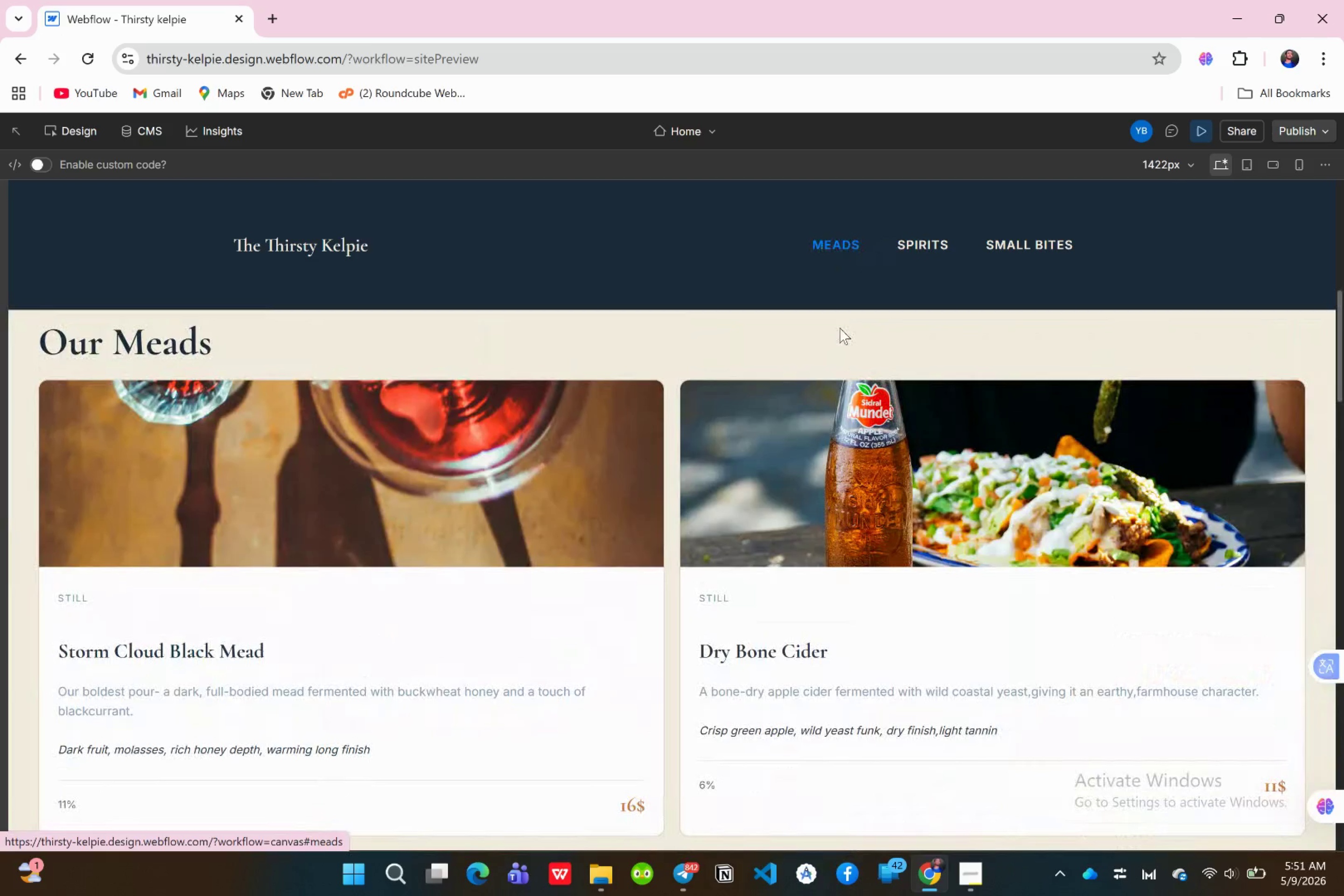 
scroll: coordinate [840, 334], scroll_direction: up, amount: 16.0
 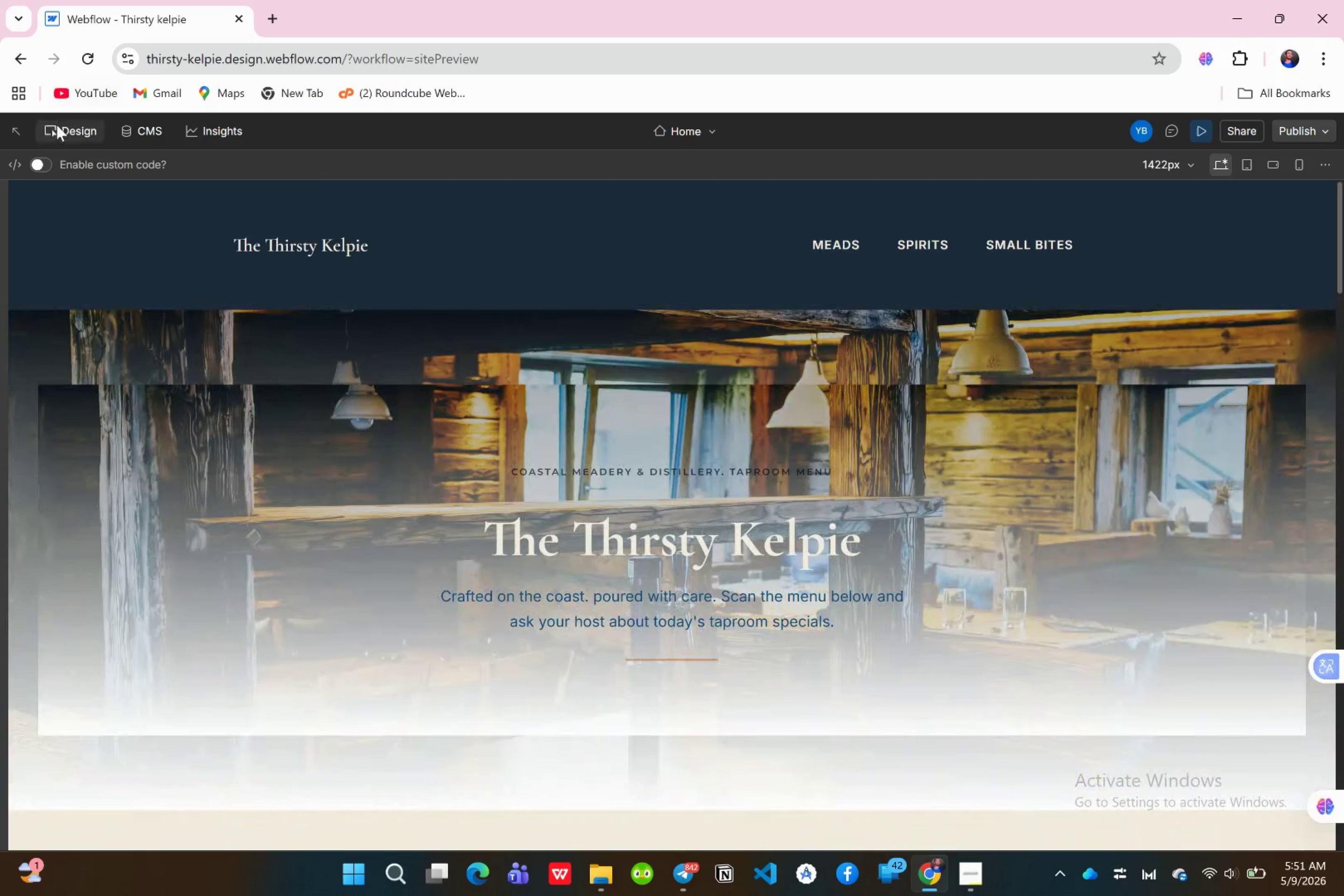 
left_click([63, 128])
 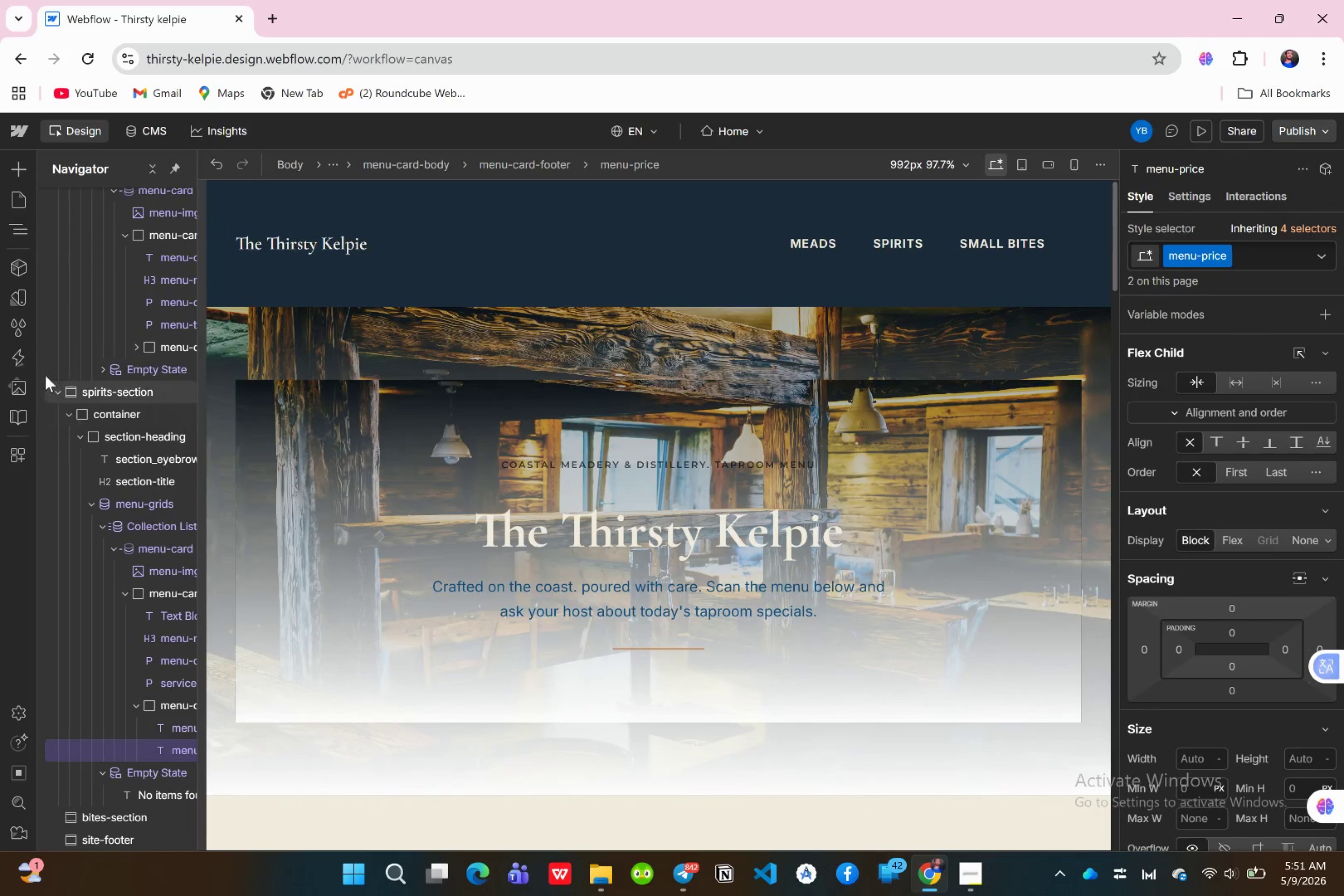 
left_click([57, 390])
 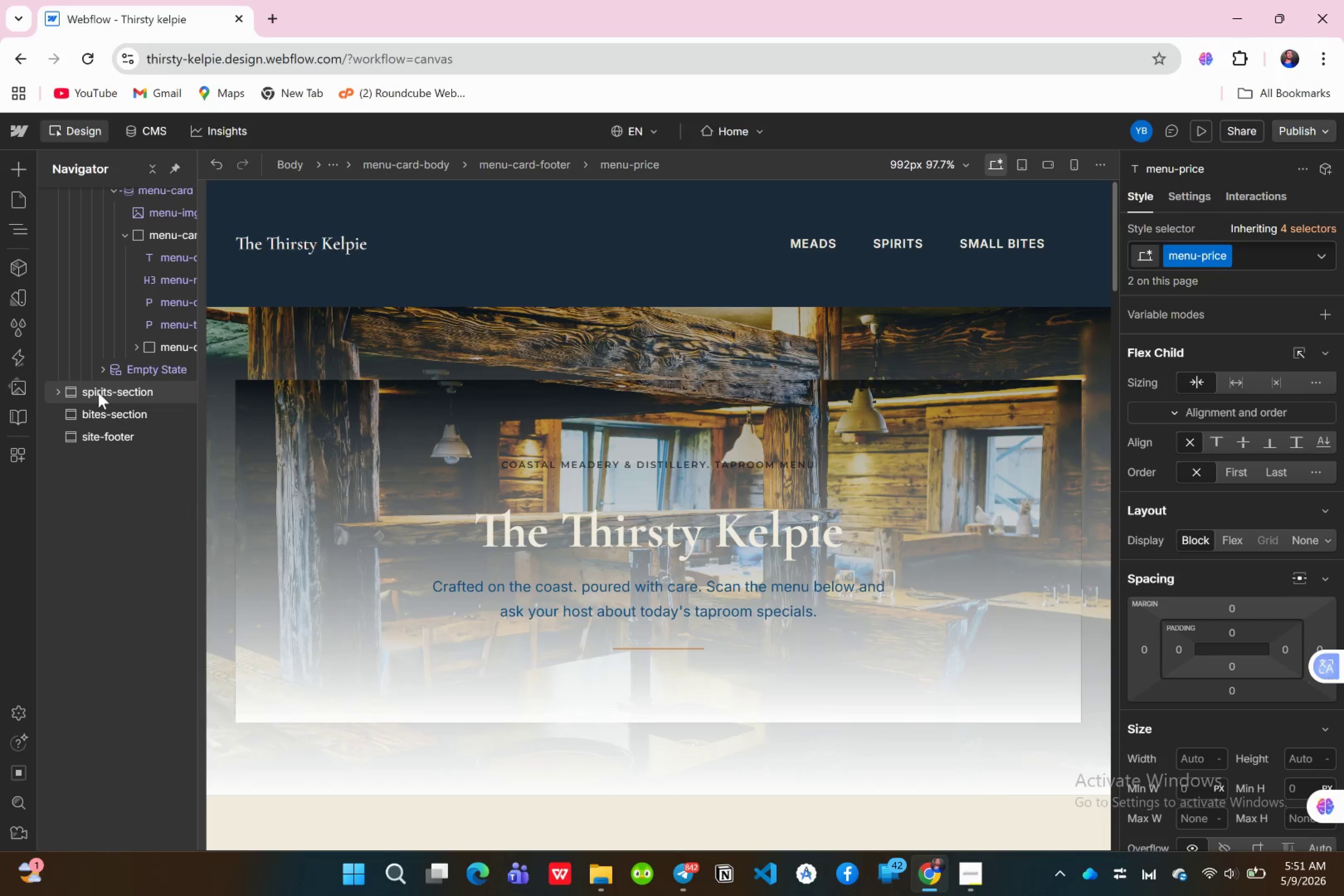 
left_click([98, 392])
 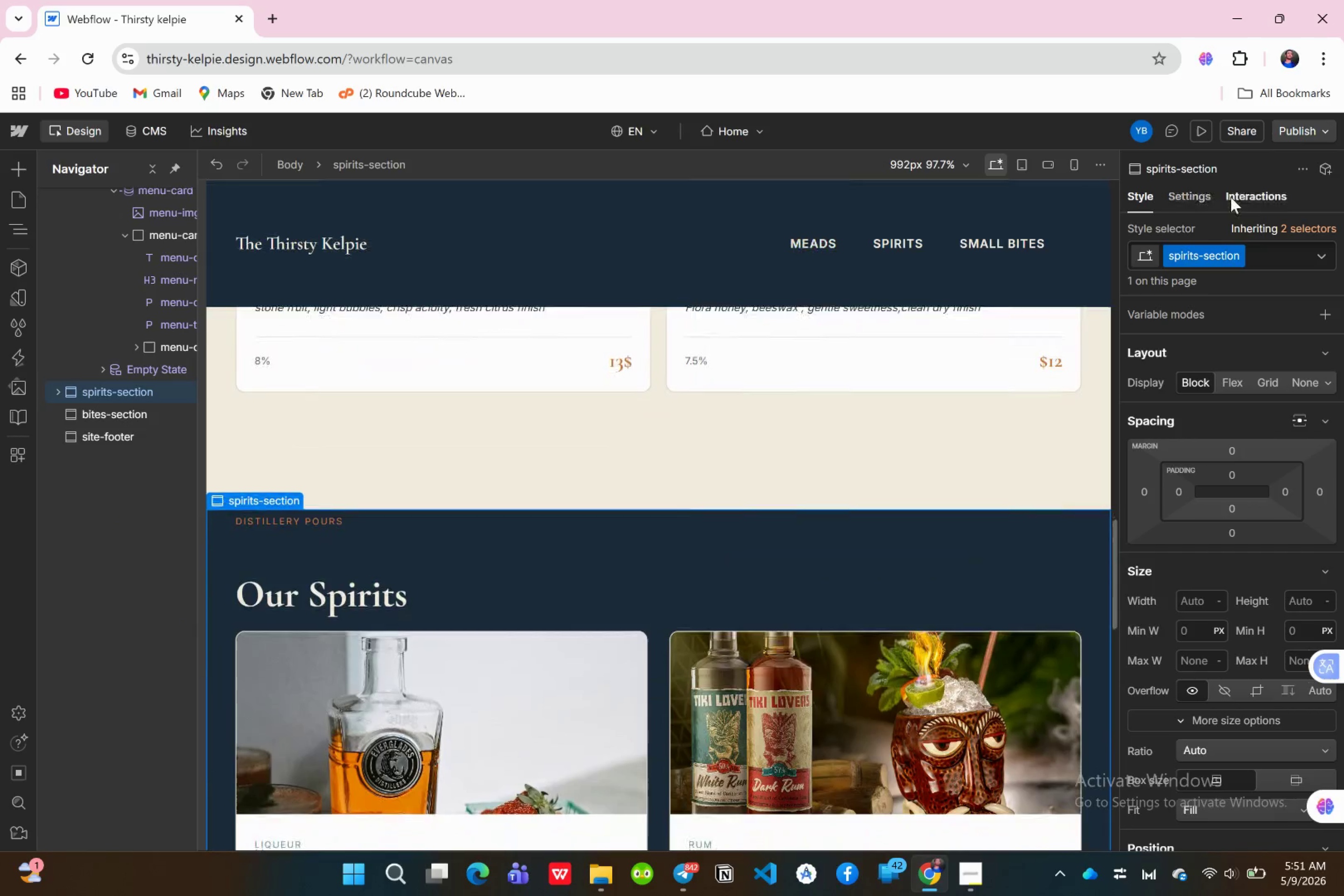 
left_click([1198, 193])
 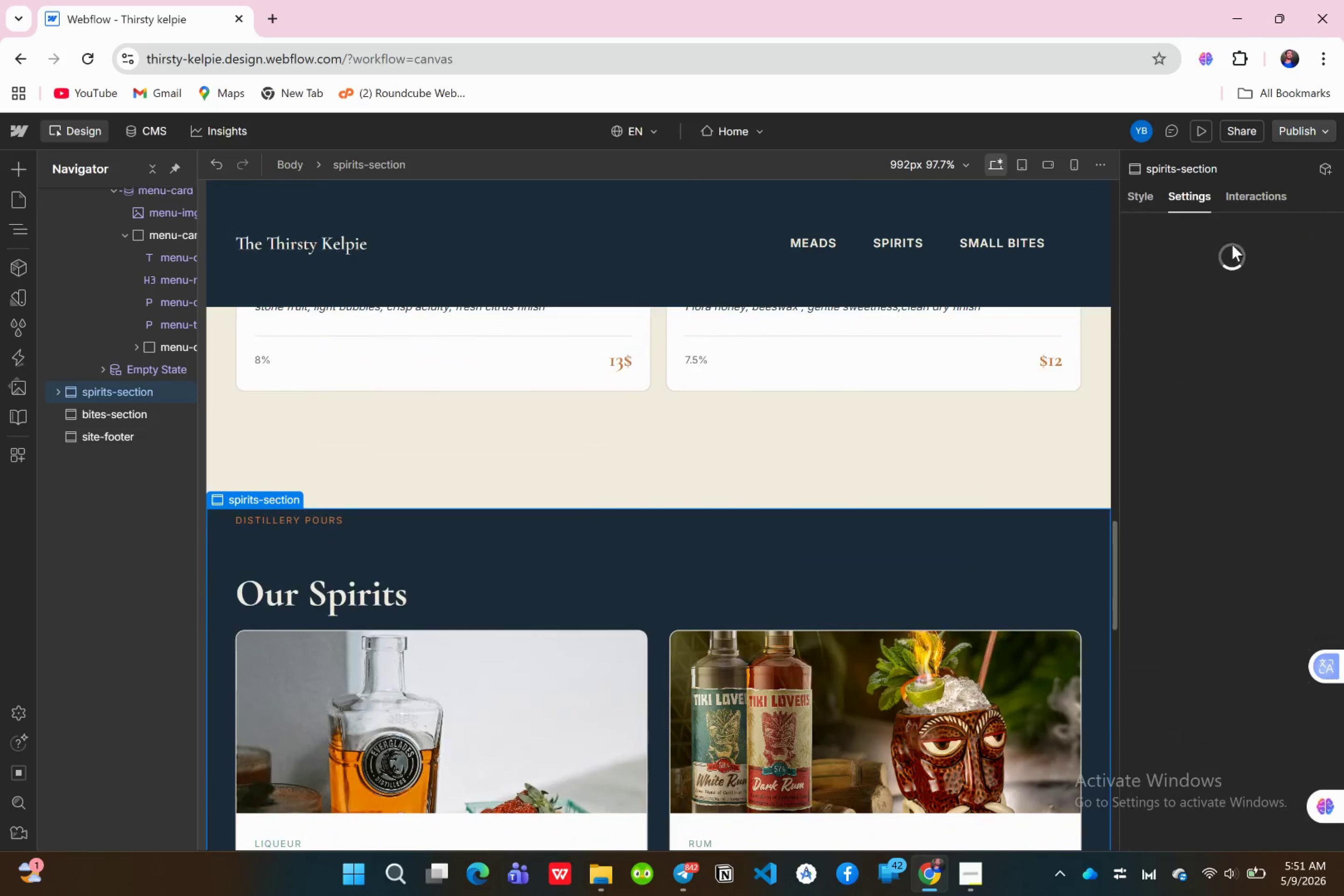 
mouse_move([1215, 266])
 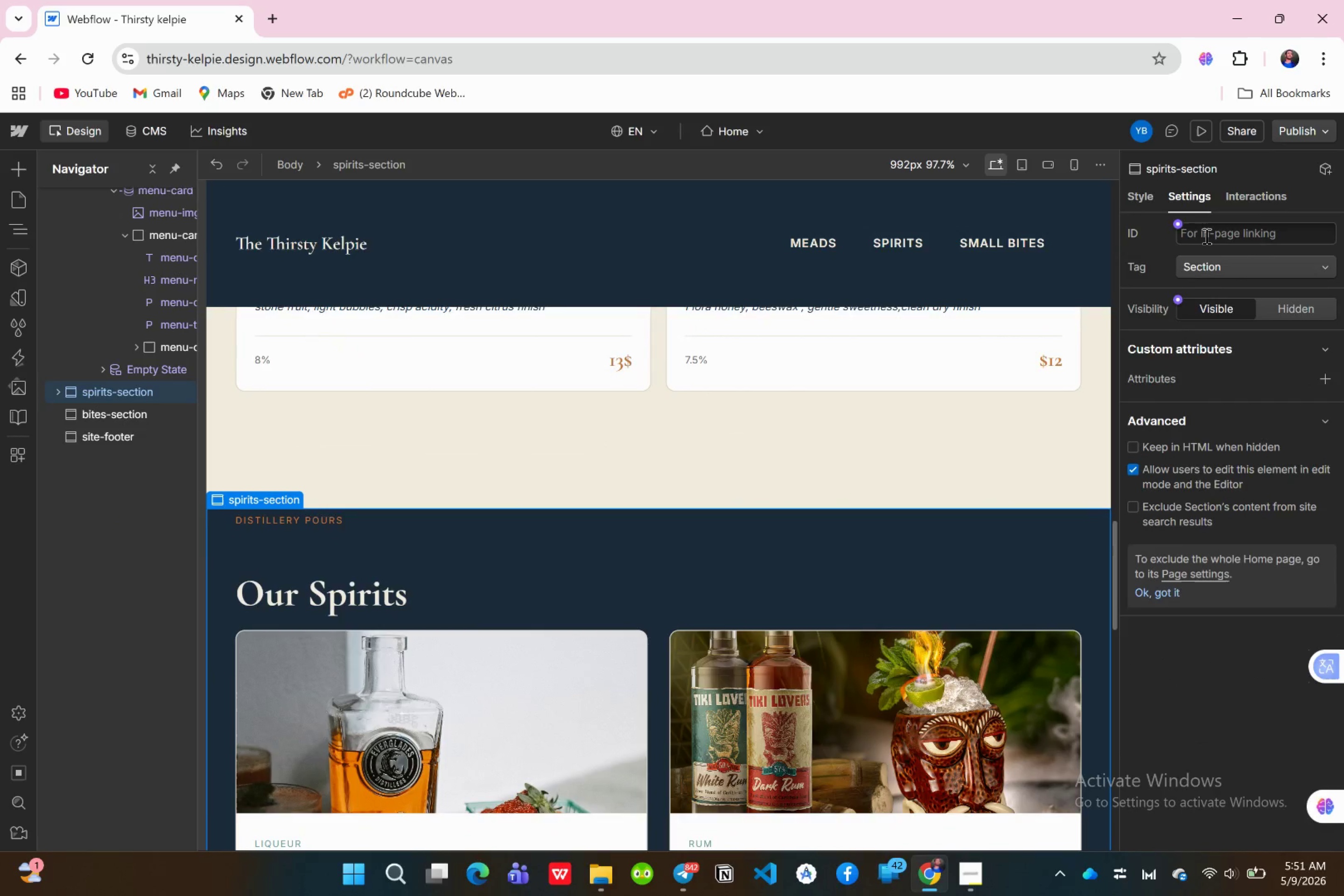 
left_click([1204, 233])
 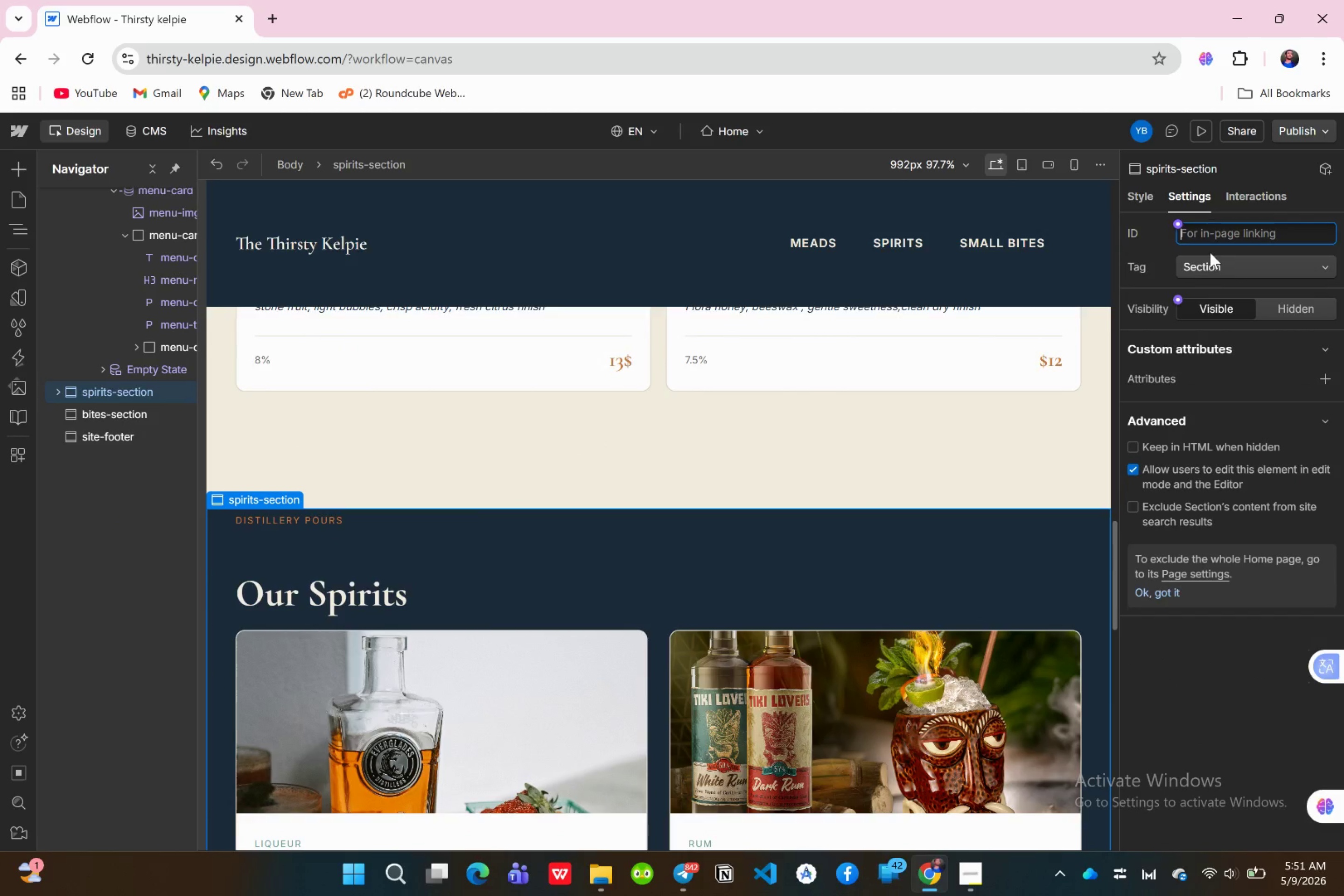 
type(spirits)
 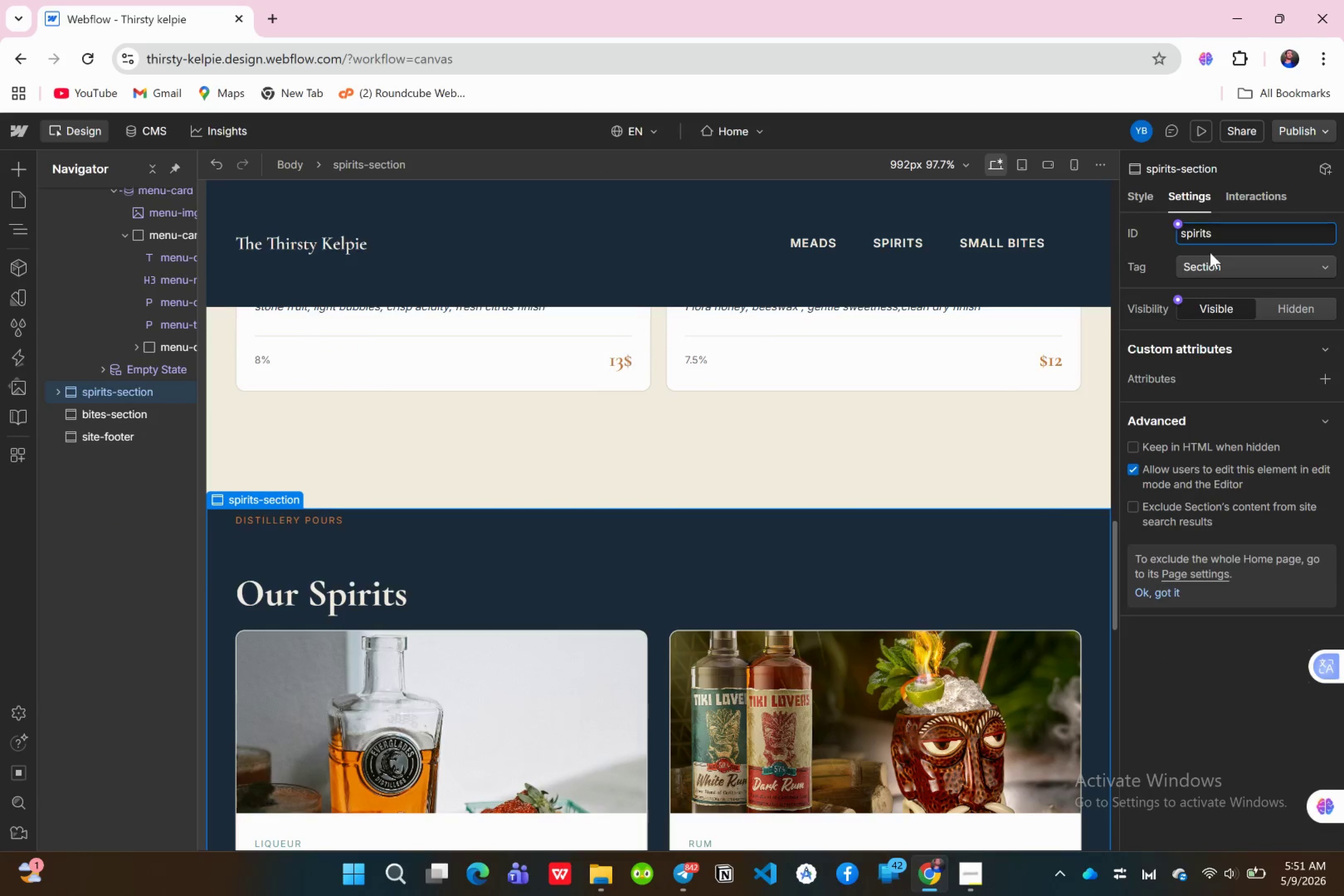 
key(Enter)
 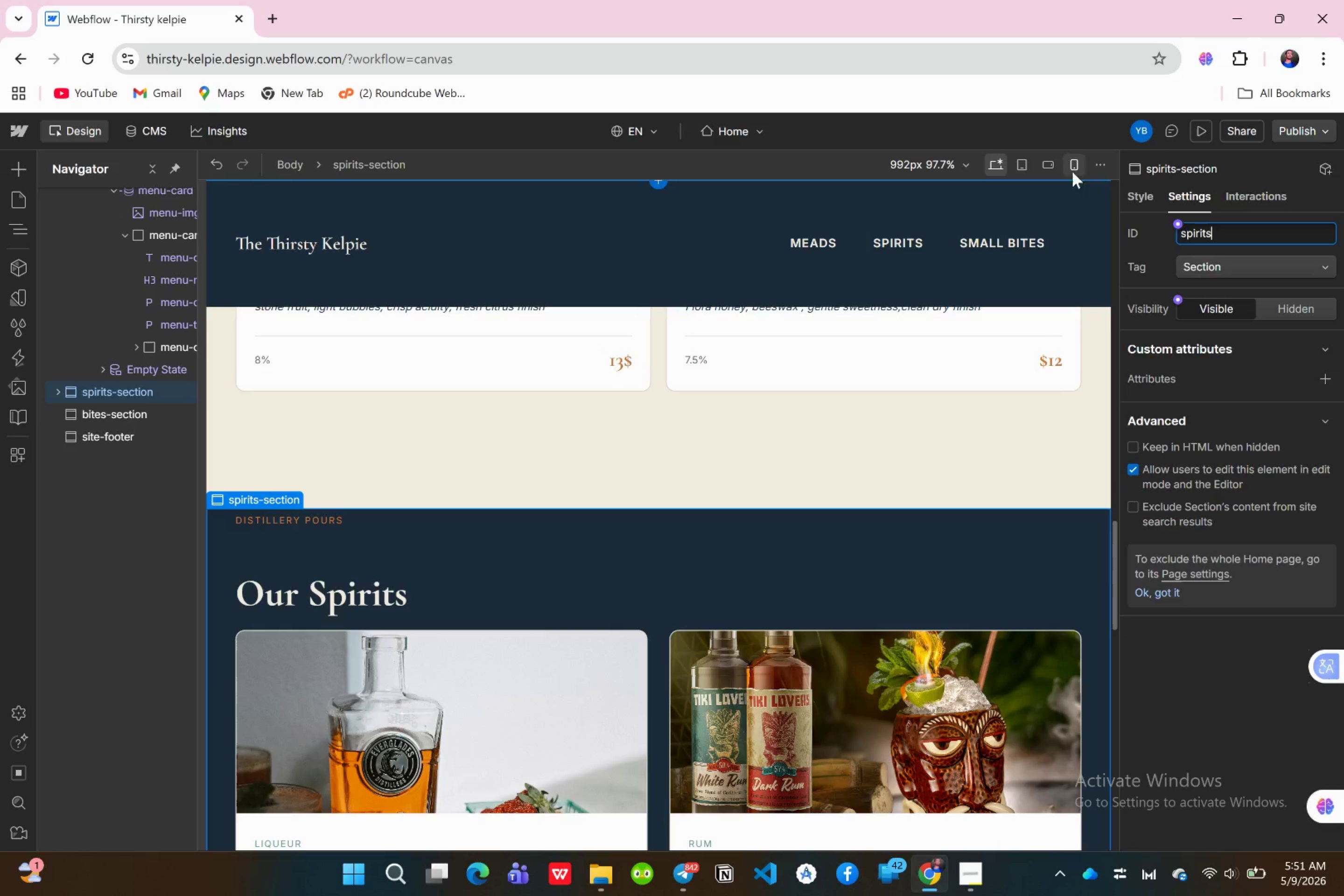 
left_click([1191, 131])
 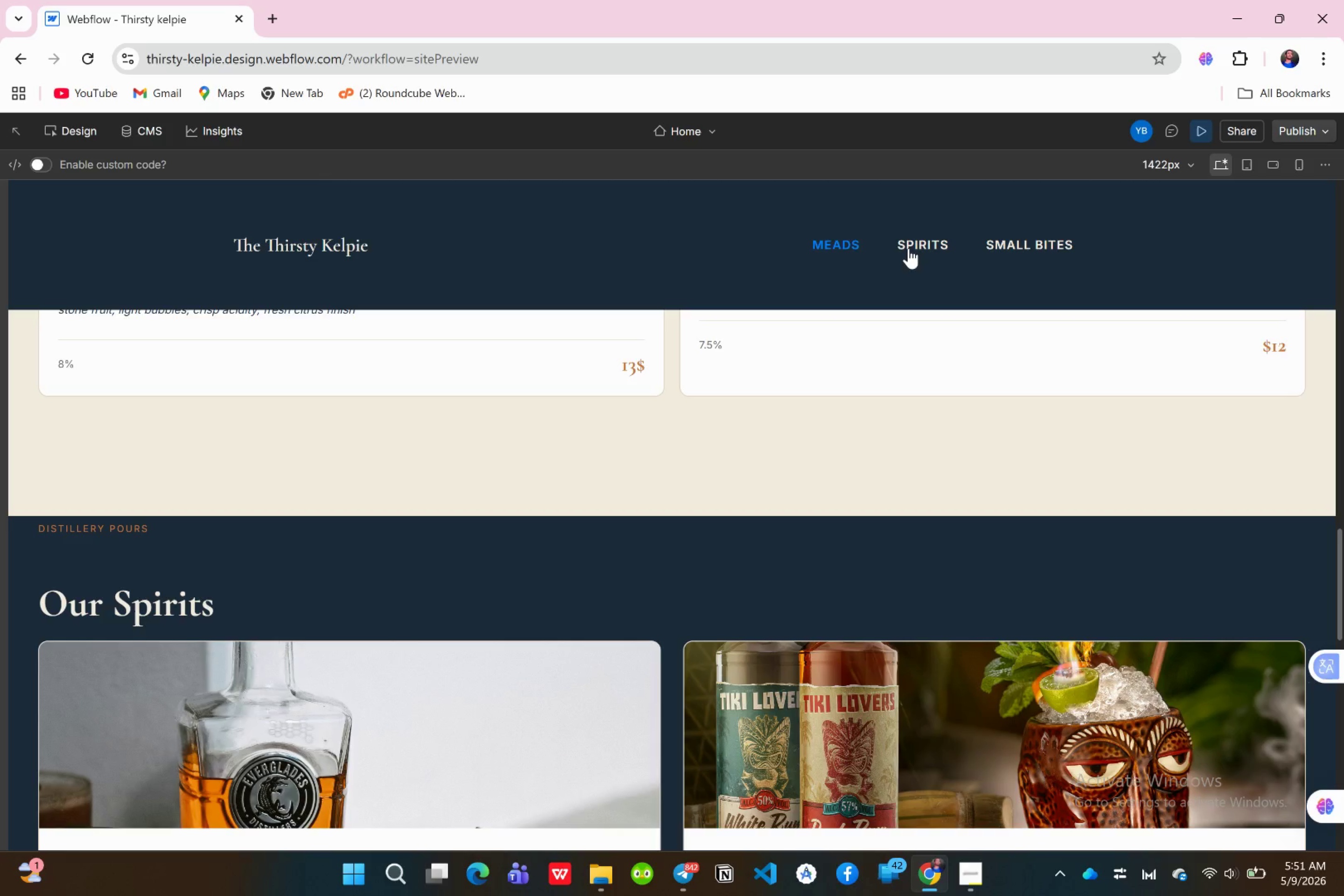 
left_click([910, 248])
 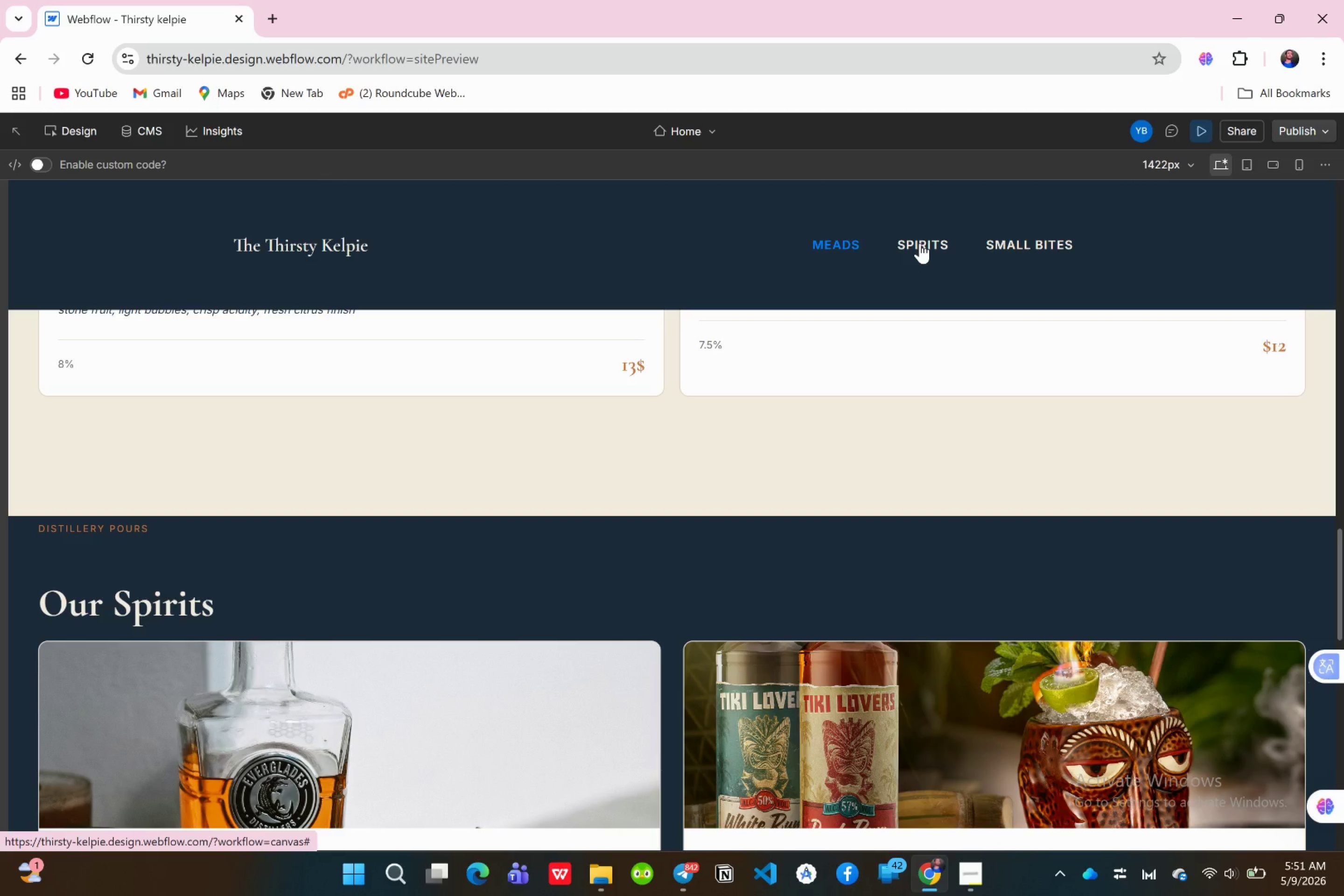 
double_click([920, 243])
 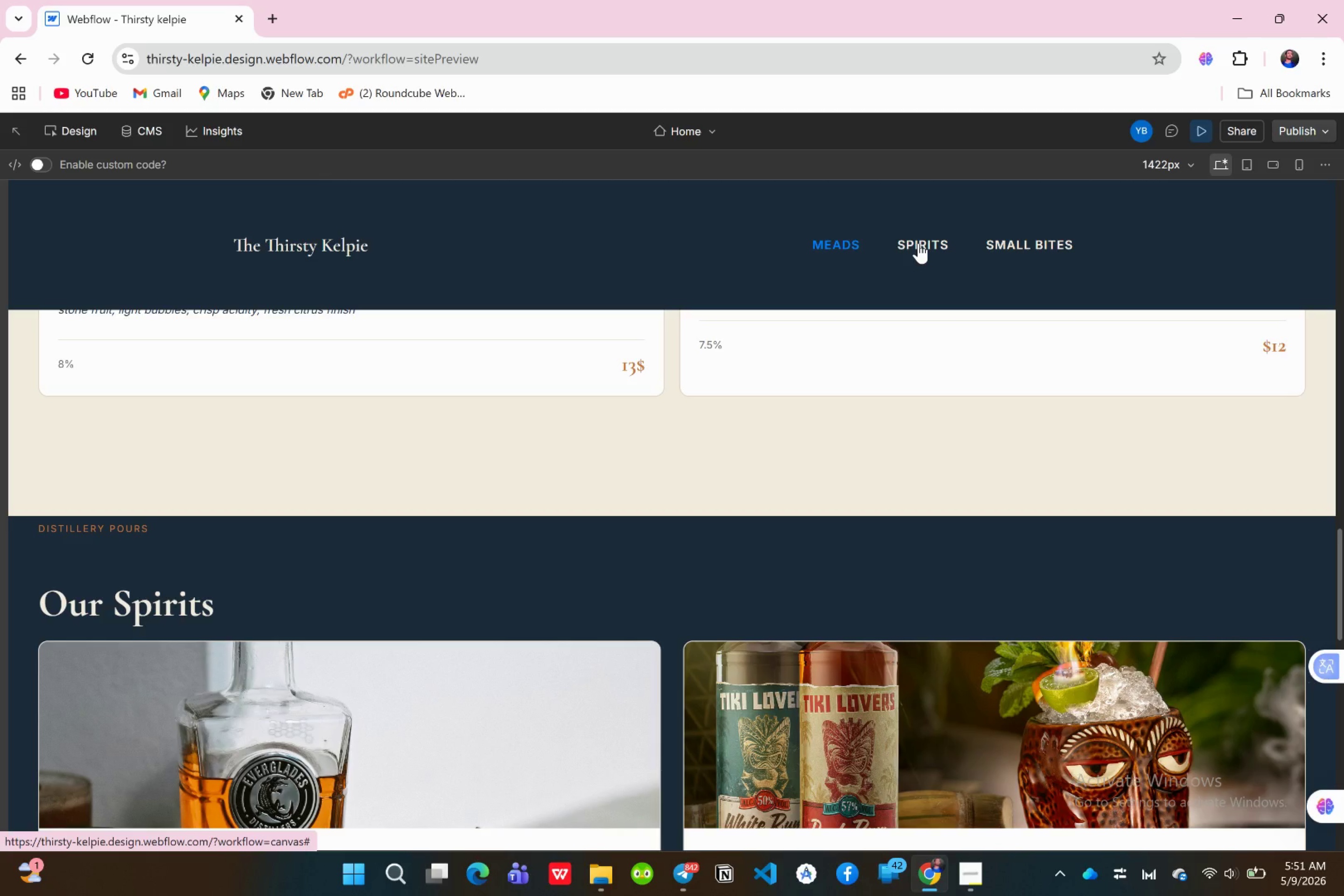 
left_click([908, 239])
 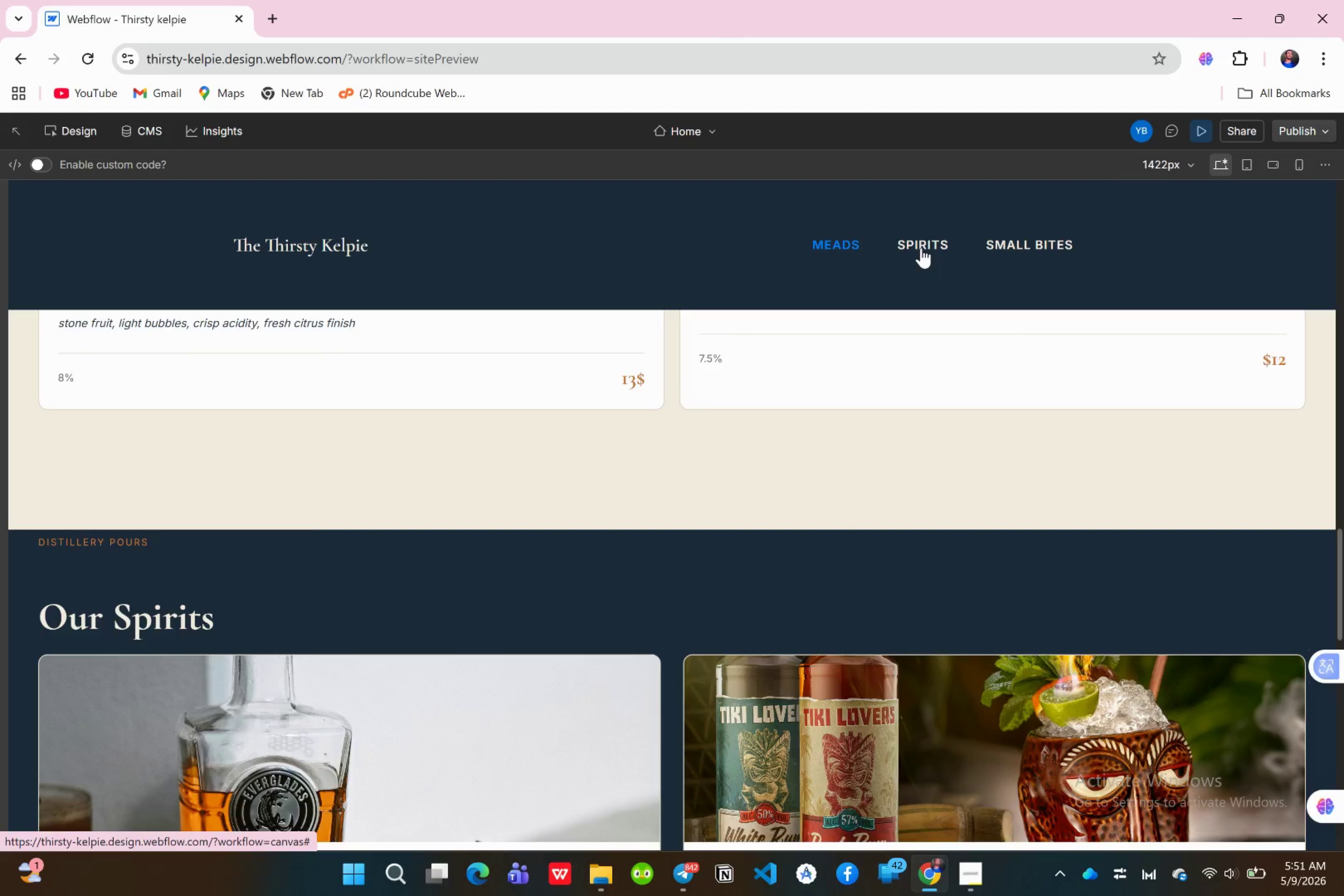 
left_click([921, 248])
 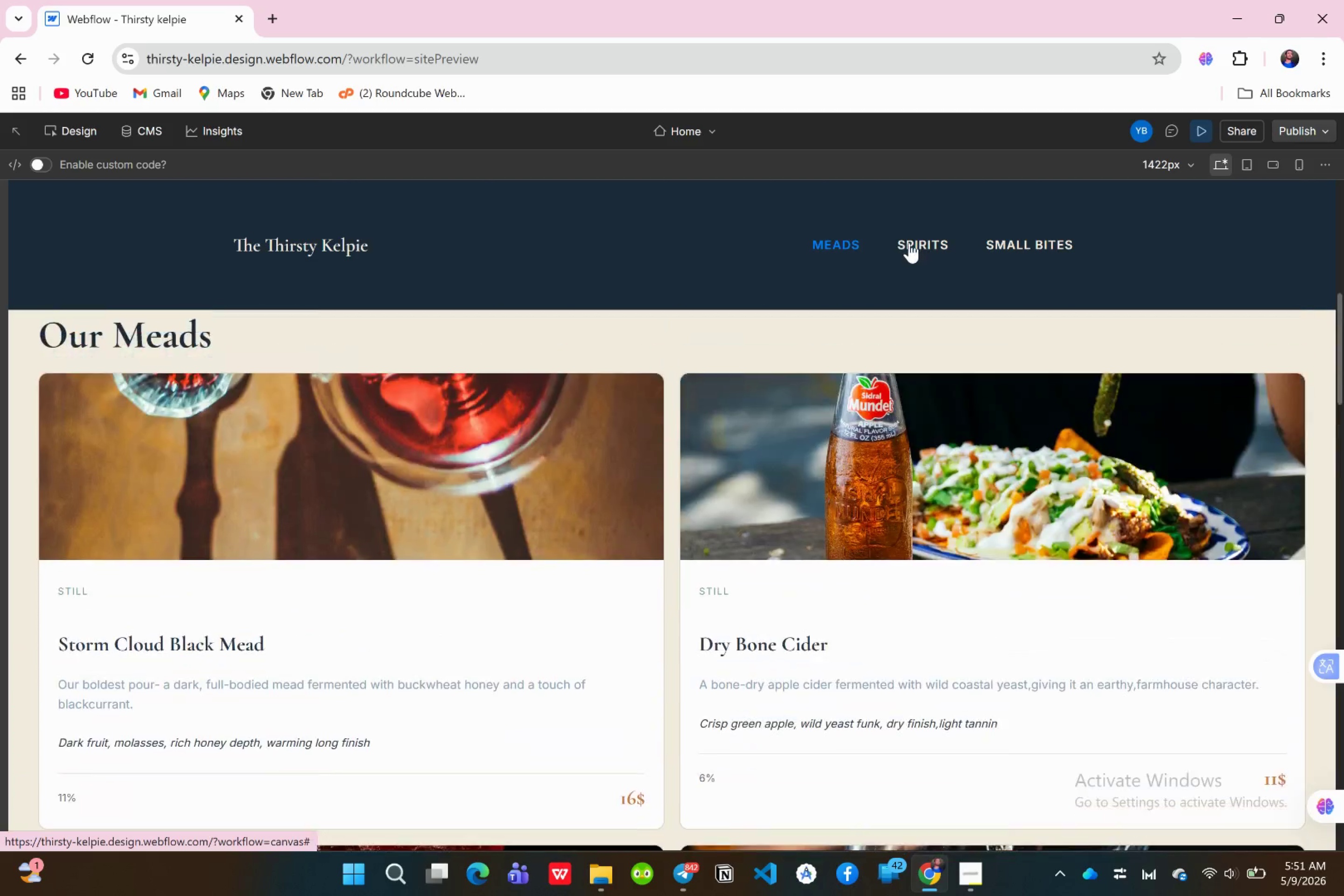 
left_click([907, 241])
 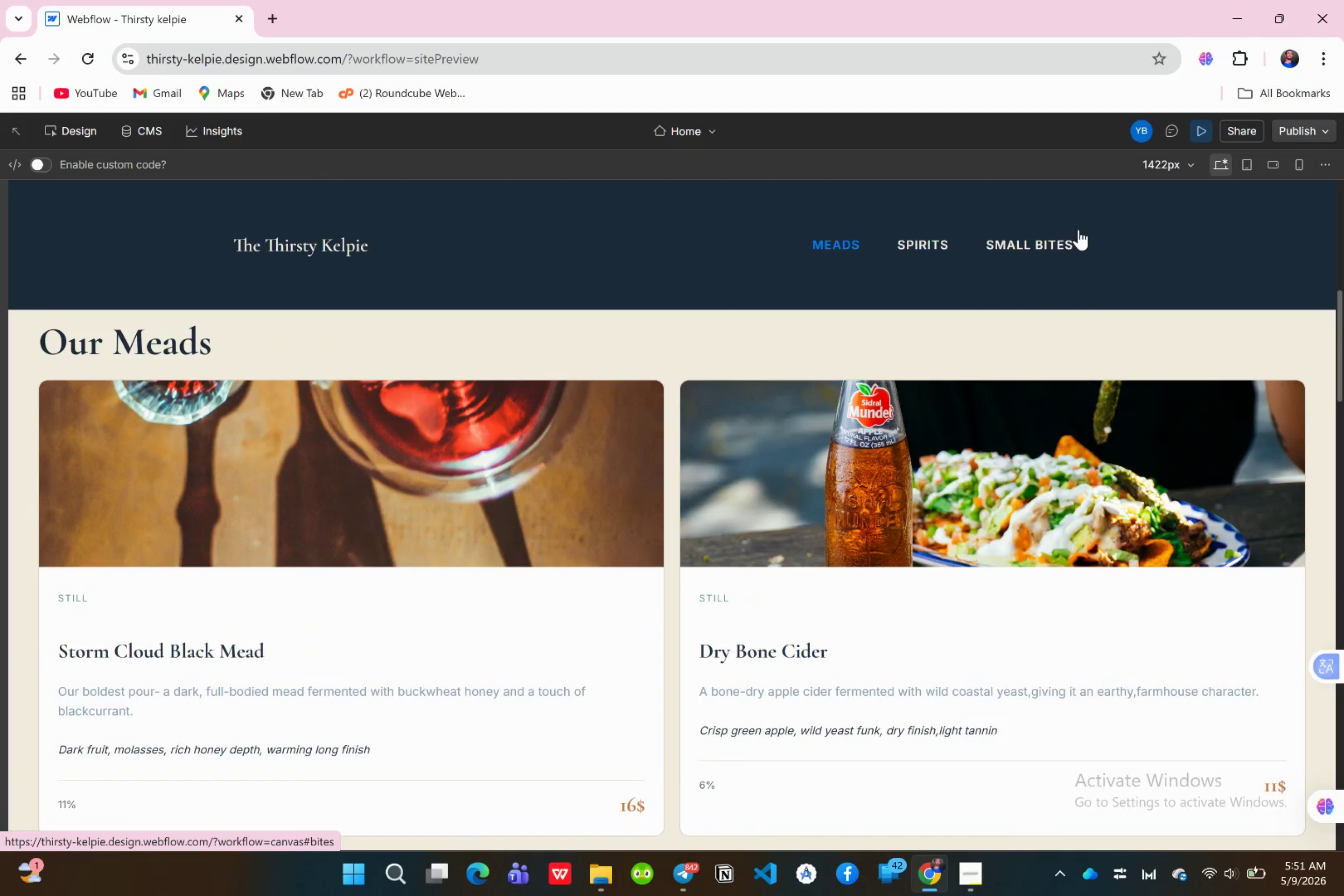 
left_click([1052, 238])
 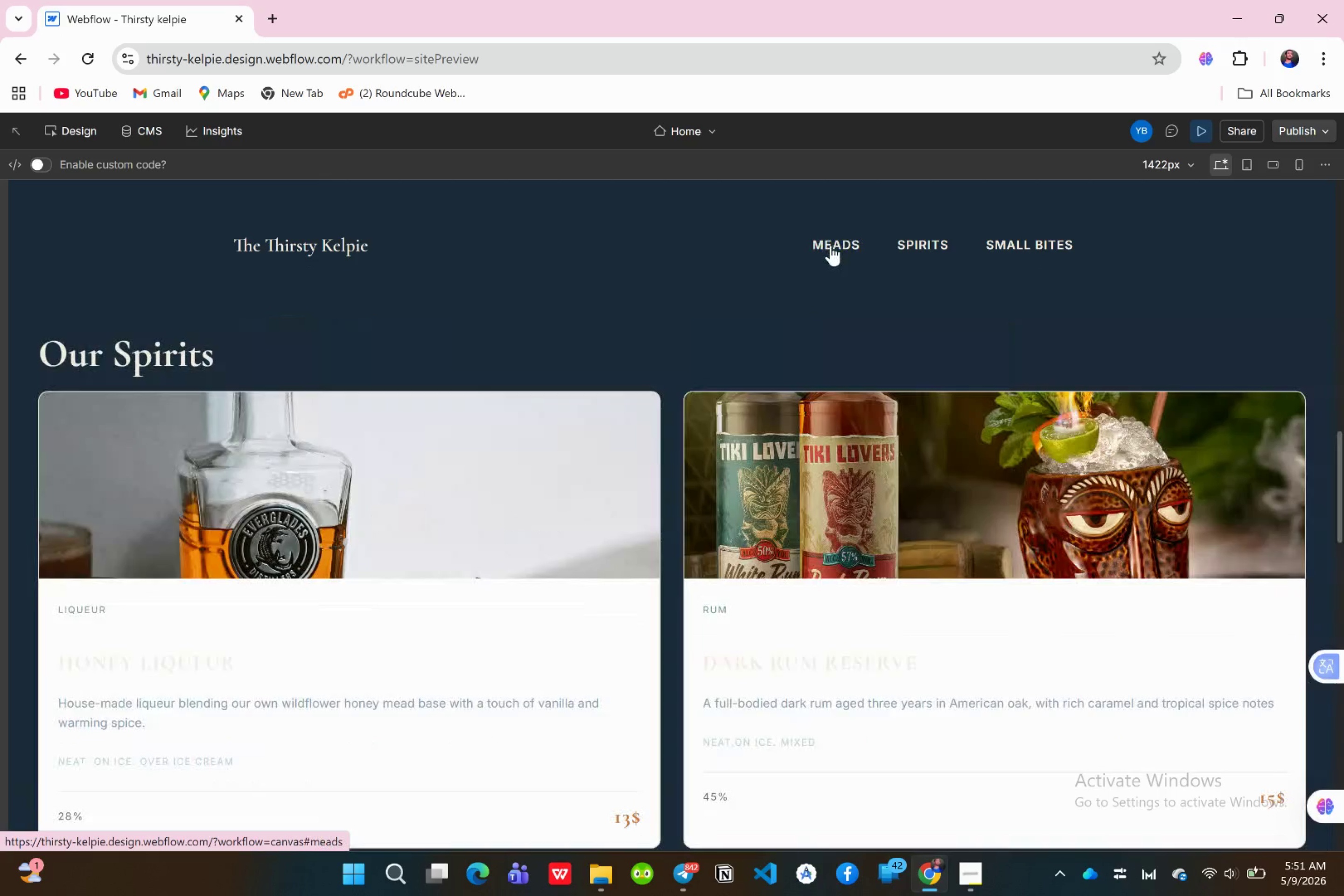 
left_click([831, 245])
 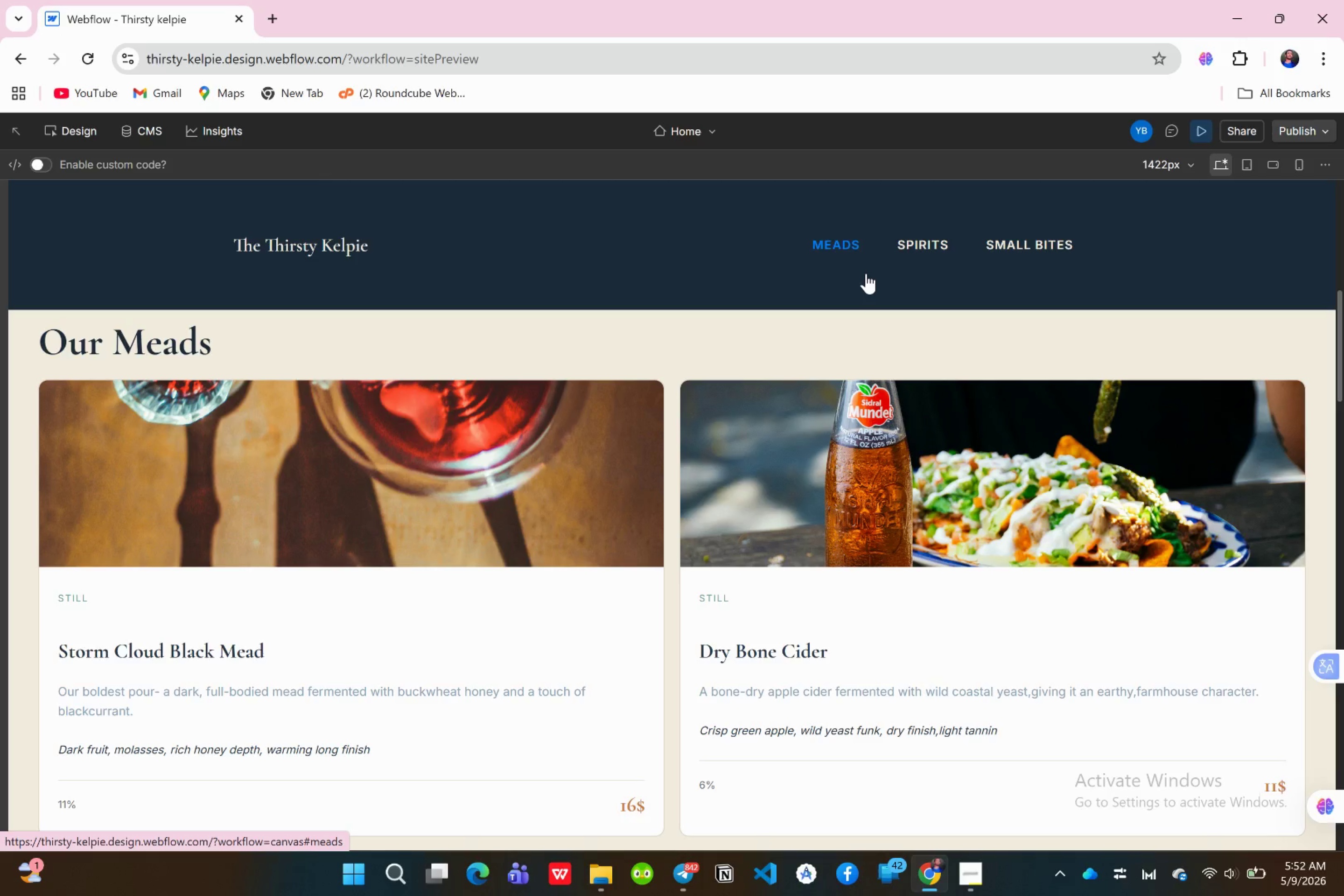 
wait(29.07)
 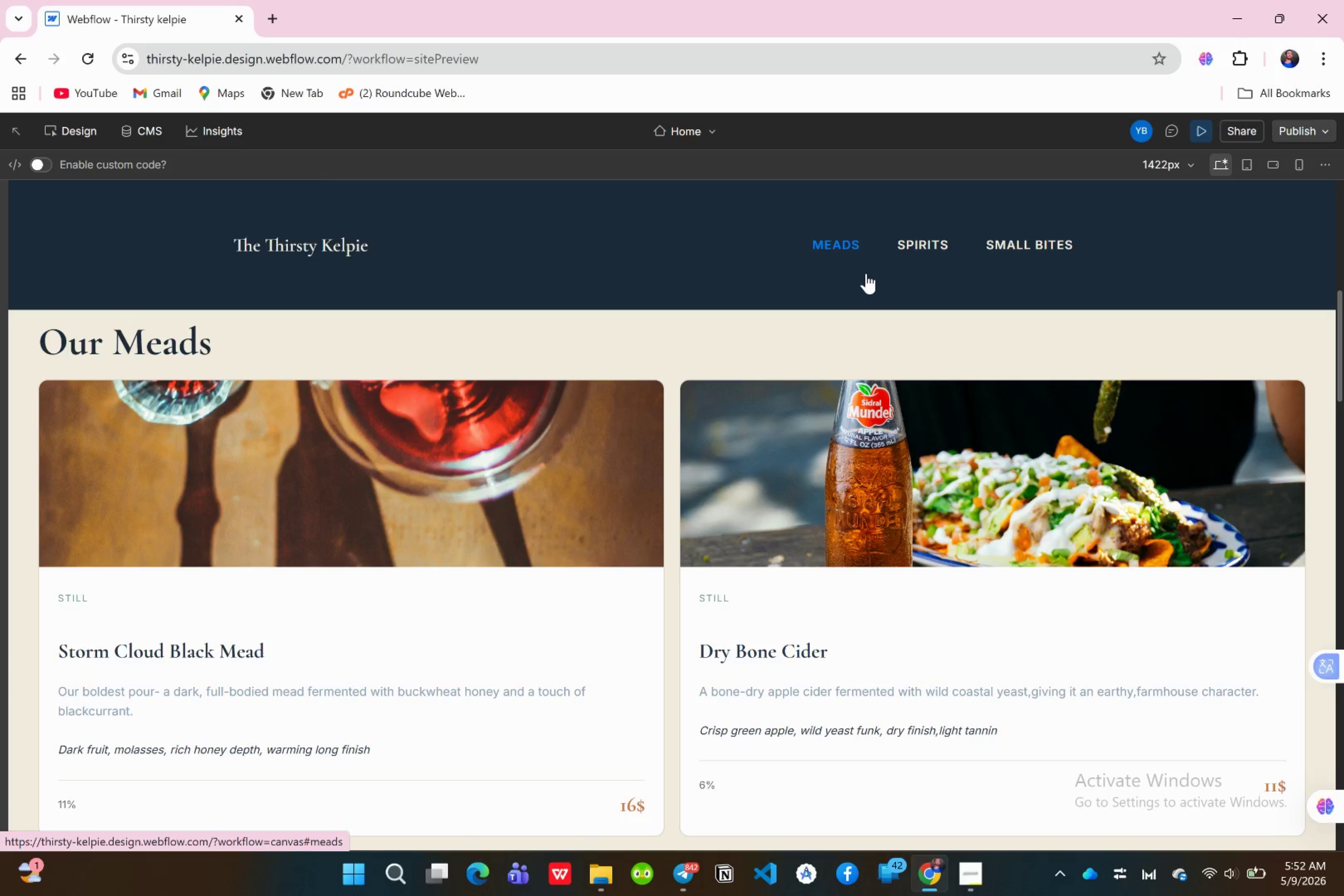 
left_click([61, 128])
 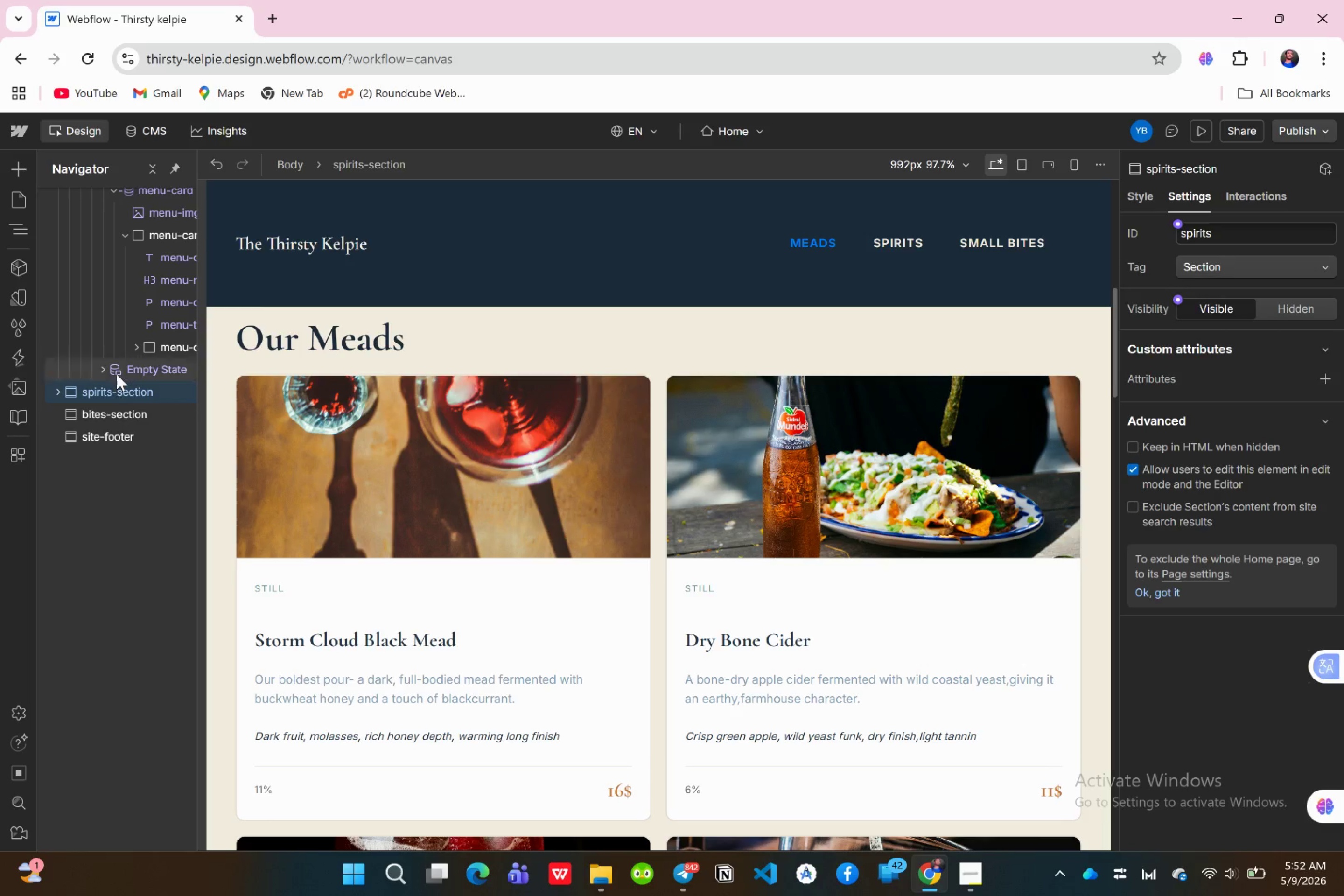 
scroll: coordinate [133, 365], scroll_direction: up, amount: 31.0
 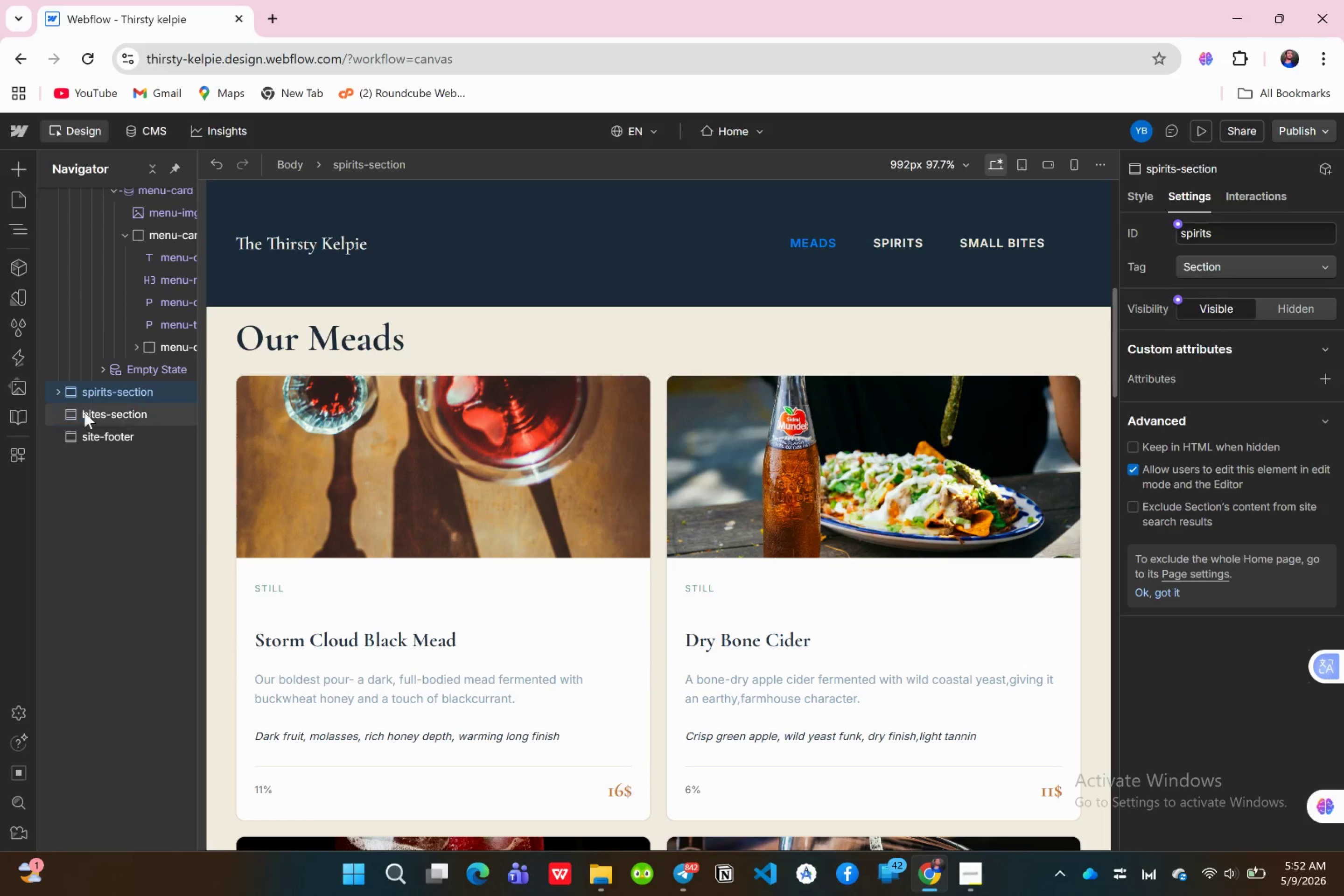 
left_click([89, 395])
 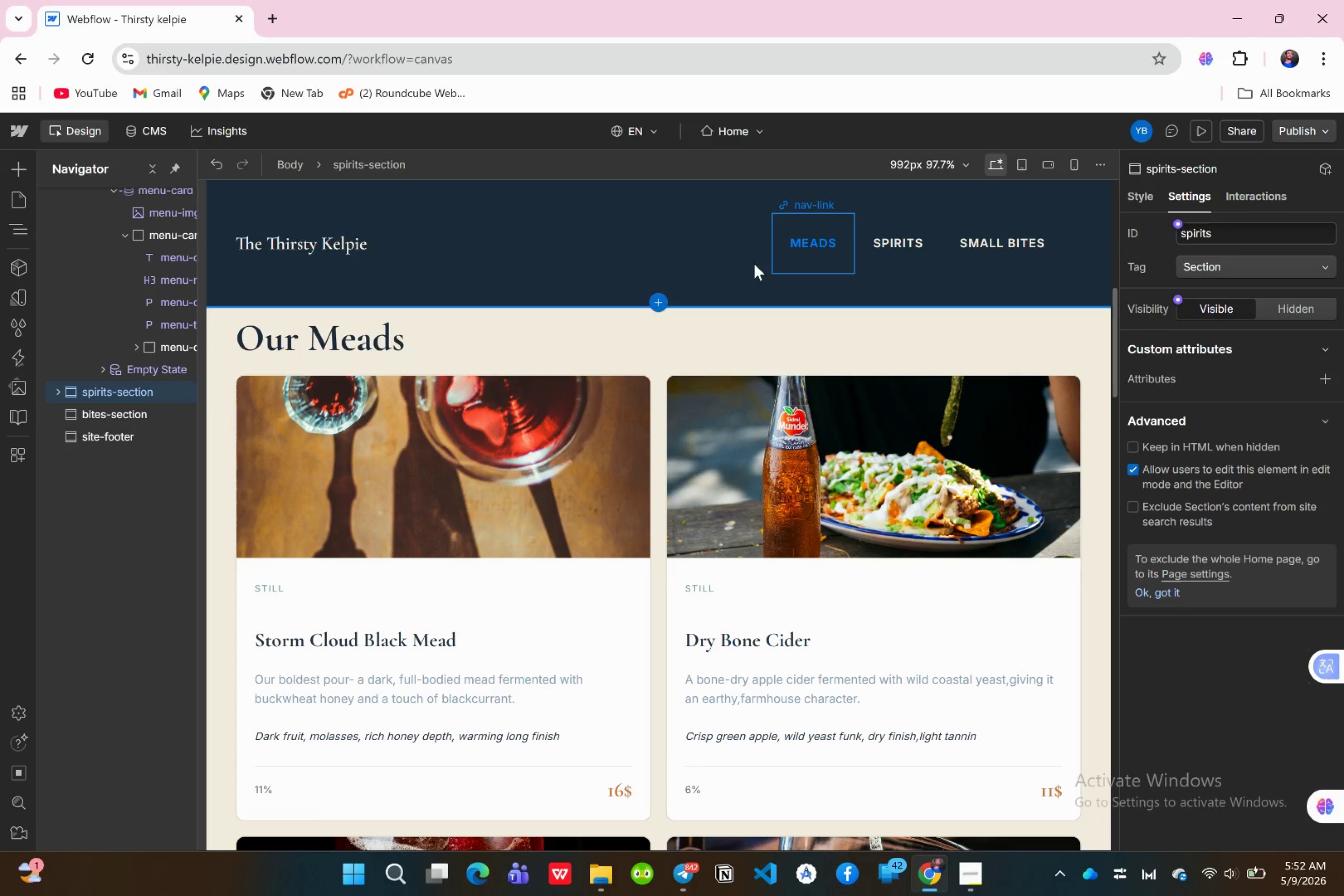 
wait(7.24)
 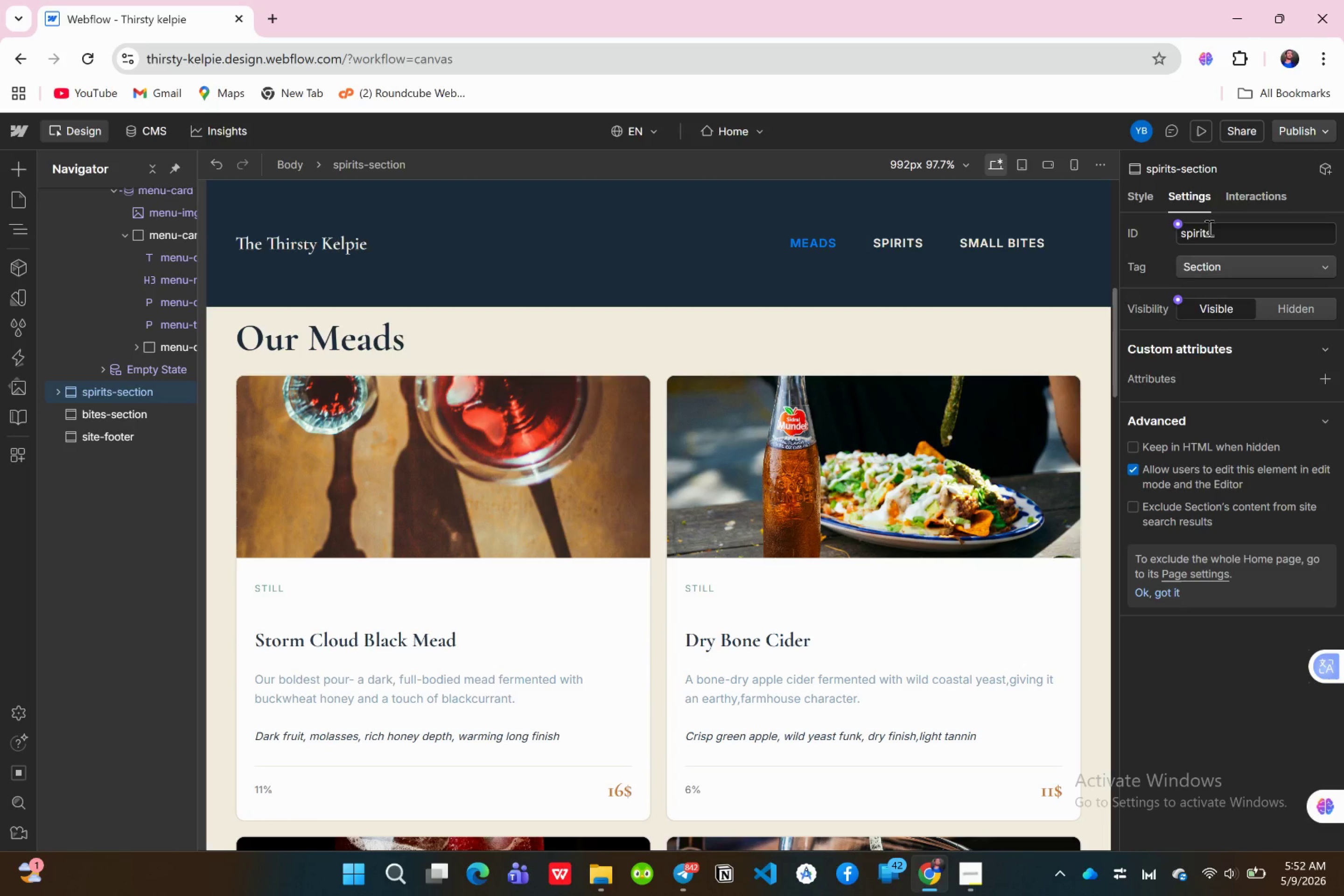 
left_click([882, 243])
 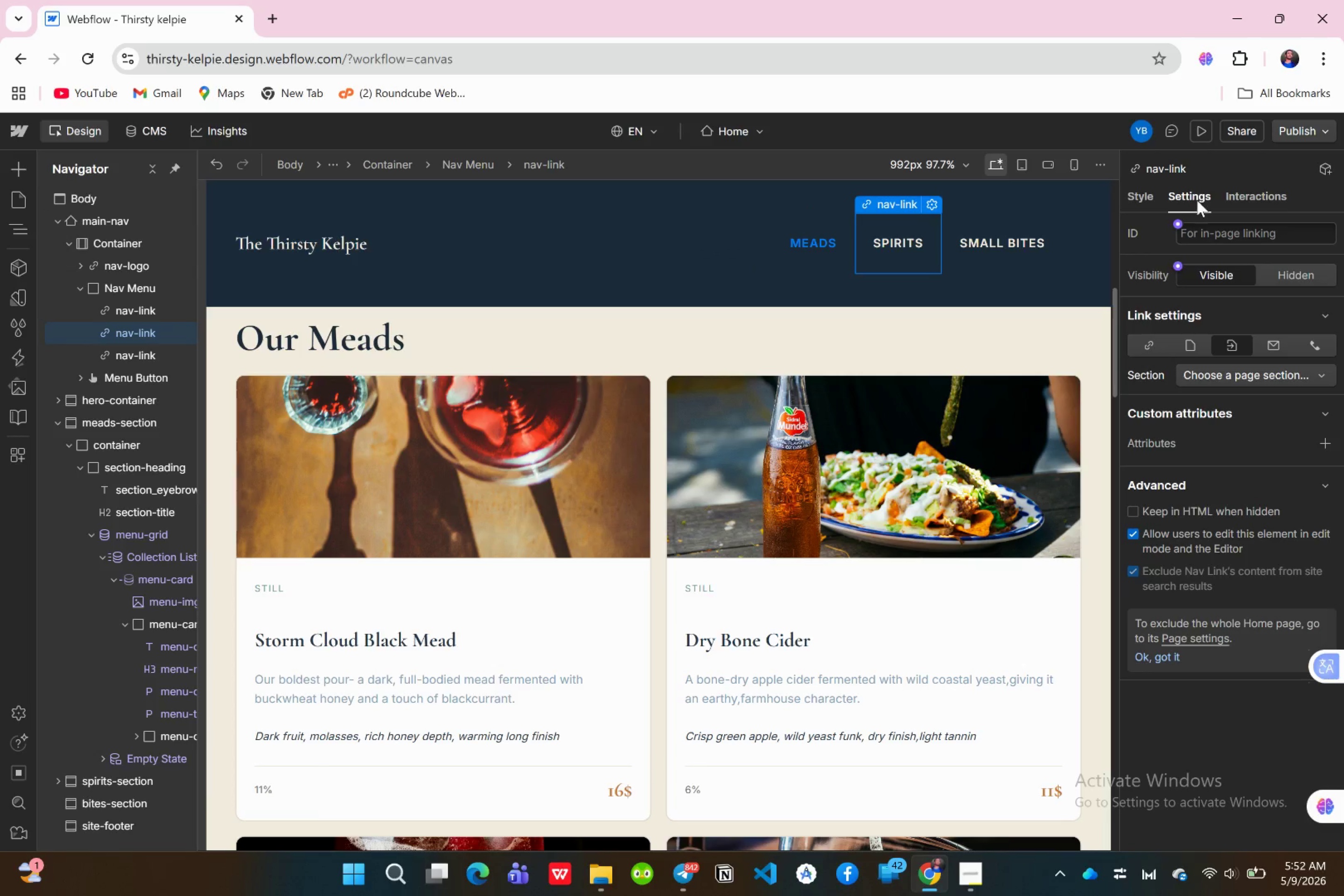 
left_click([1141, 196])
 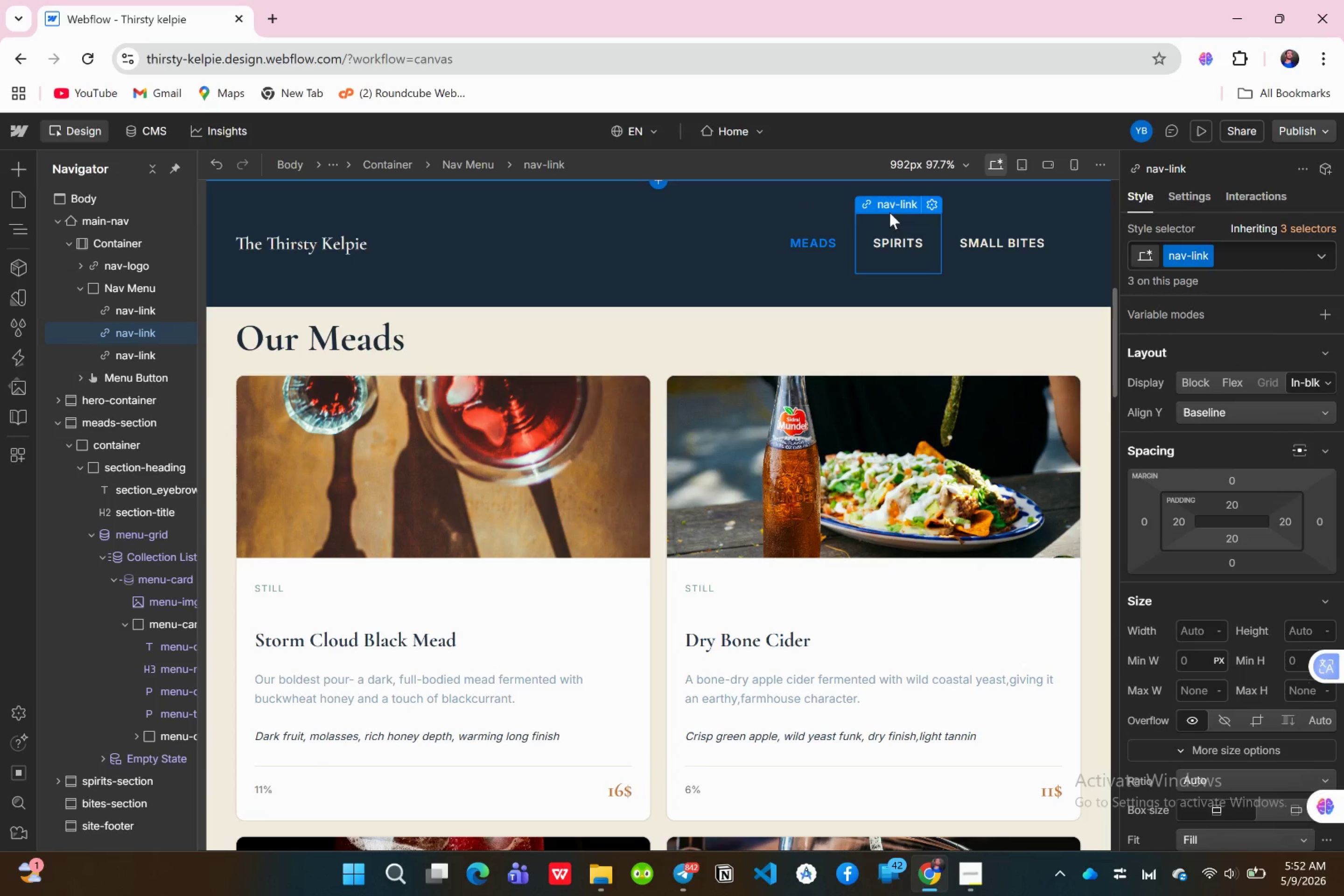 
left_click([928, 199])
 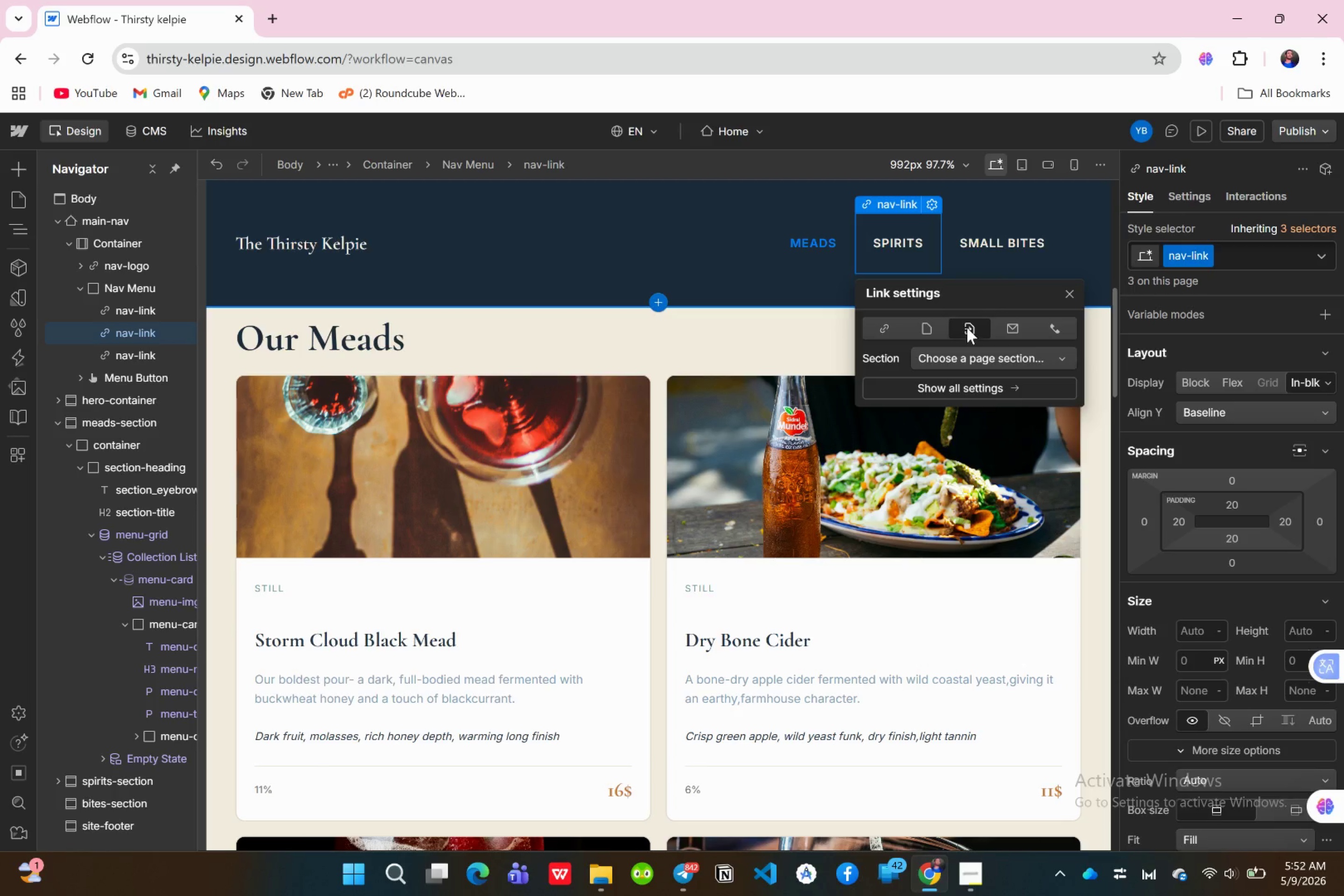 
left_click([966, 327])
 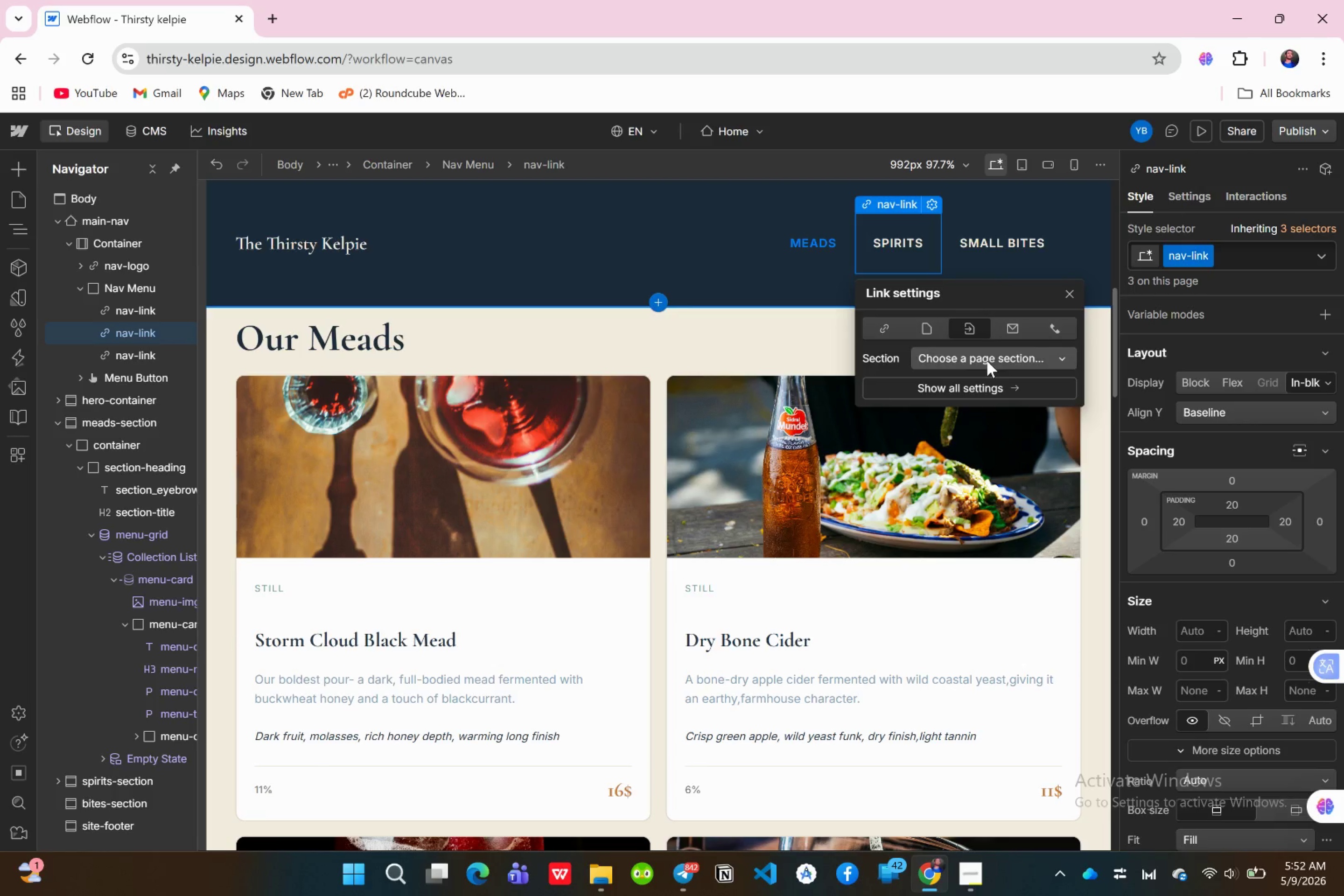 
left_click([989, 363])
 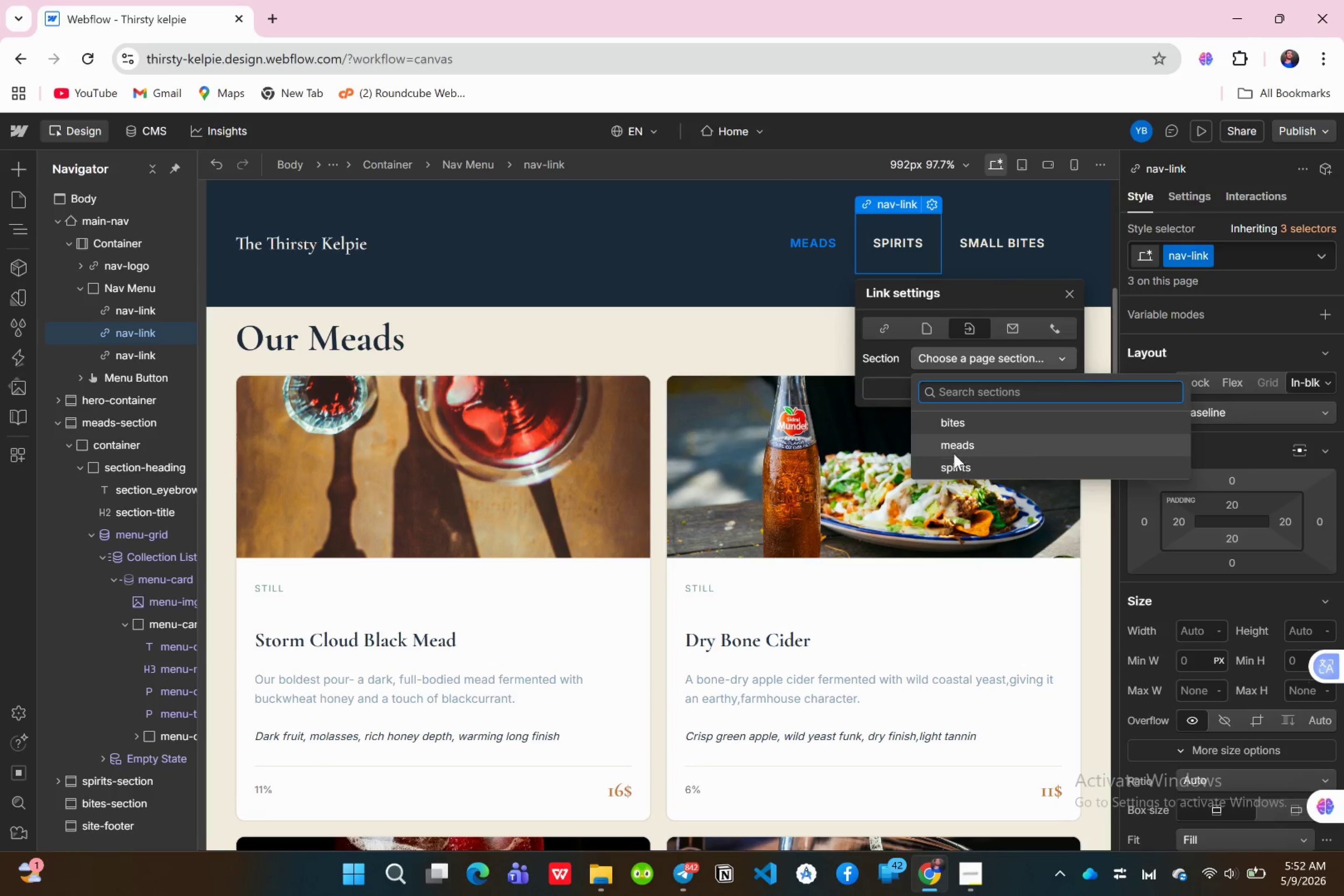 
left_click([954, 461])
 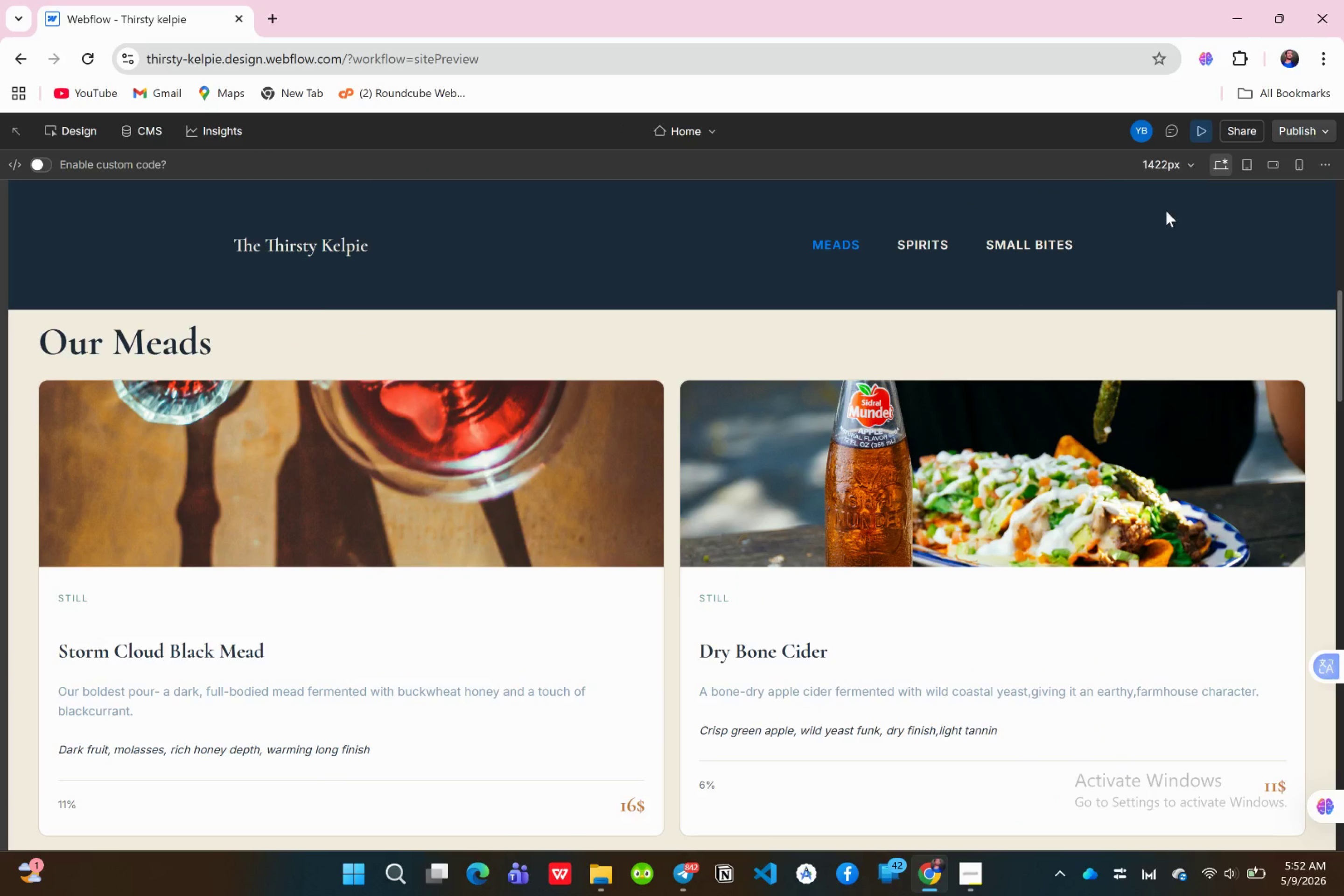 
left_click([923, 238])
 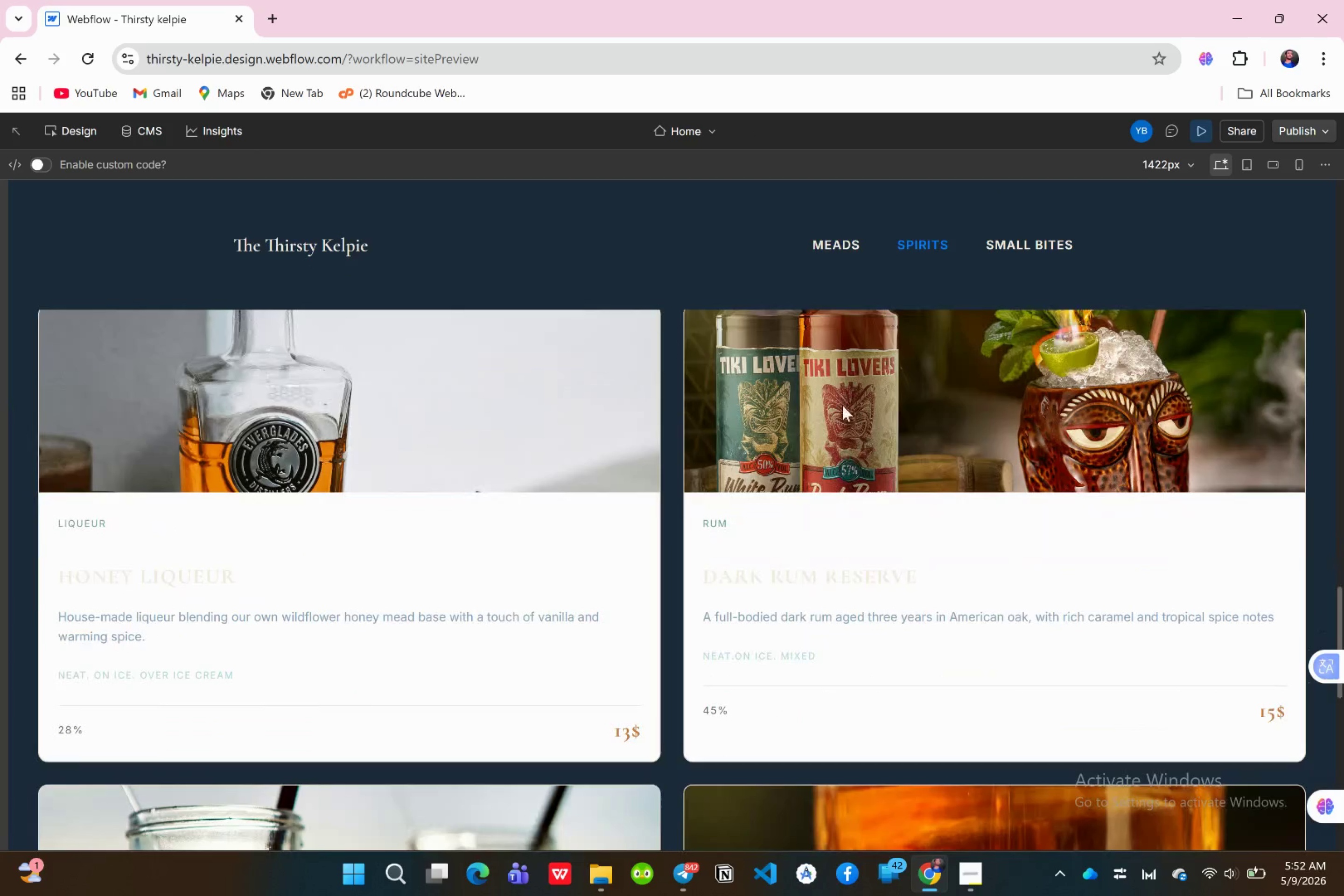 
scroll: coordinate [847, 339], scroll_direction: up, amount: 3.0
 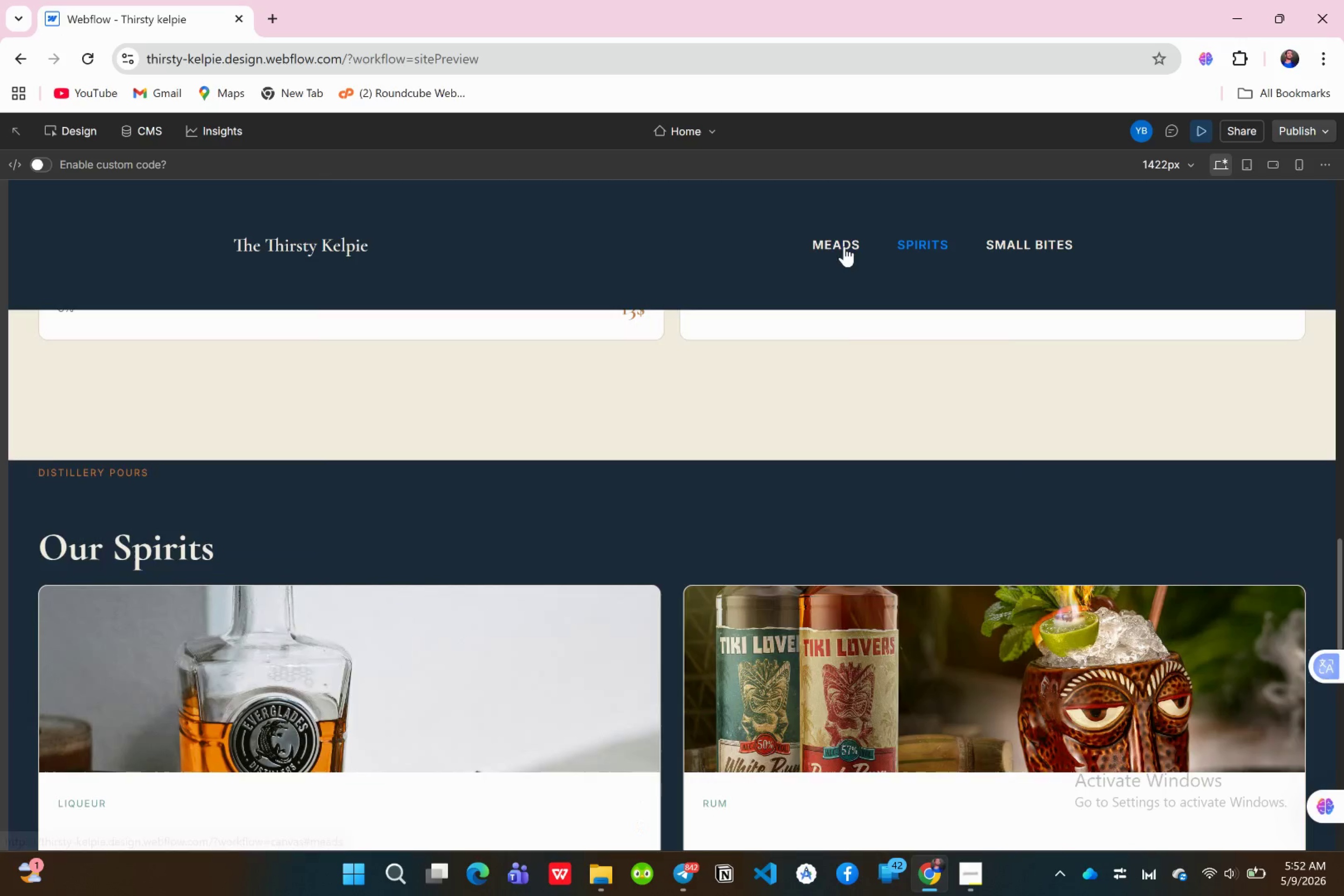 
left_click([844, 246])
 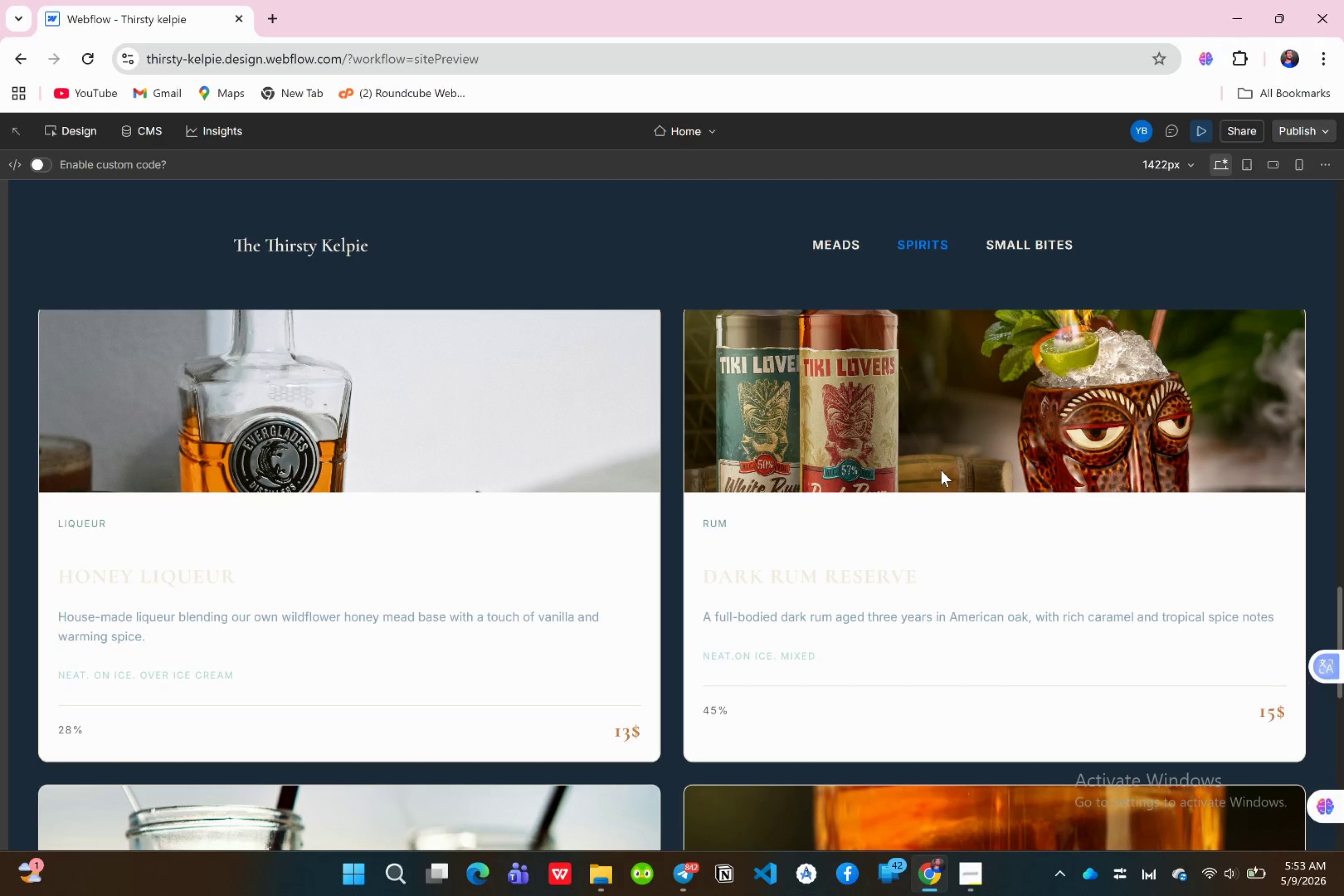 
wait(56.63)
 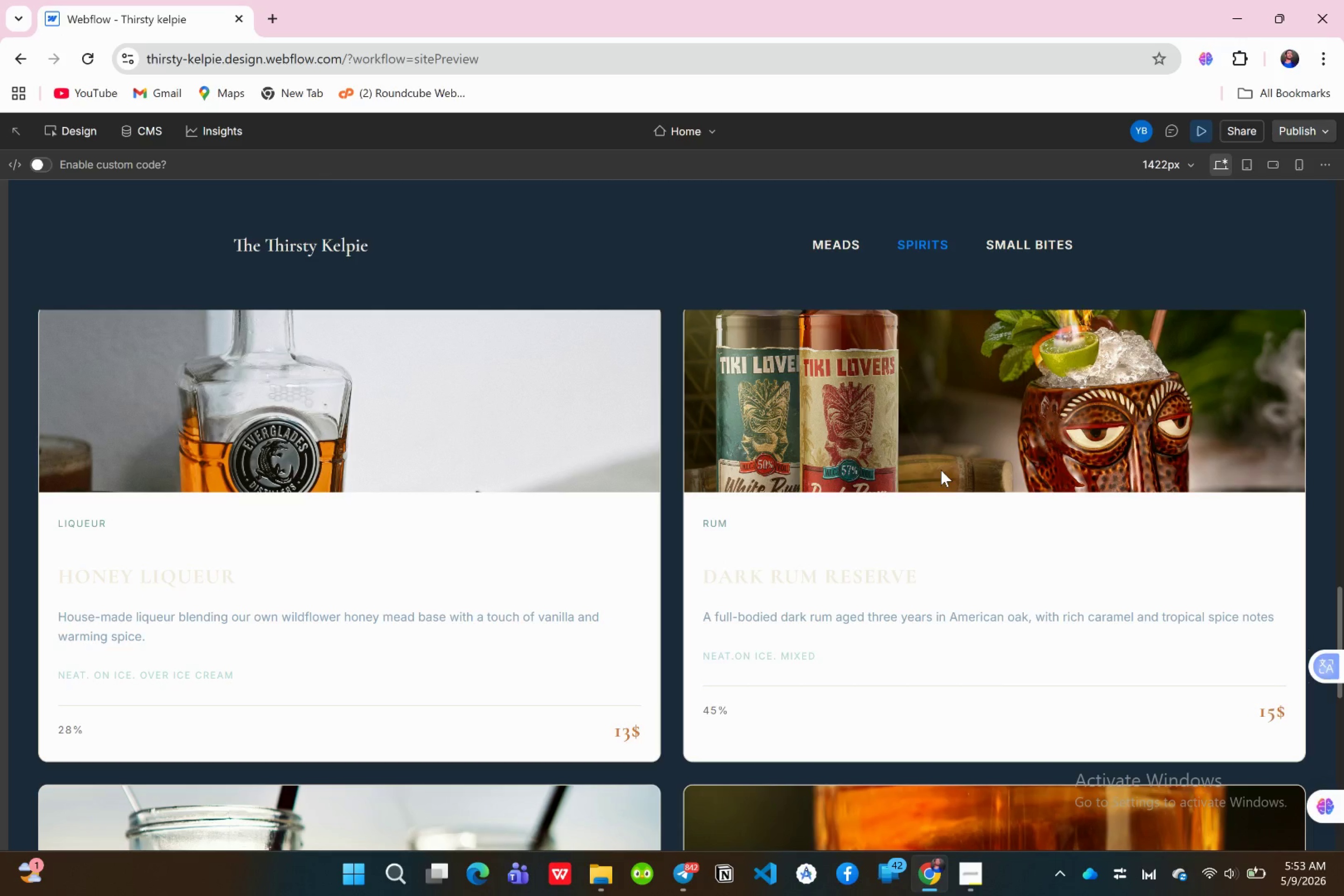 
left_click([970, 875])